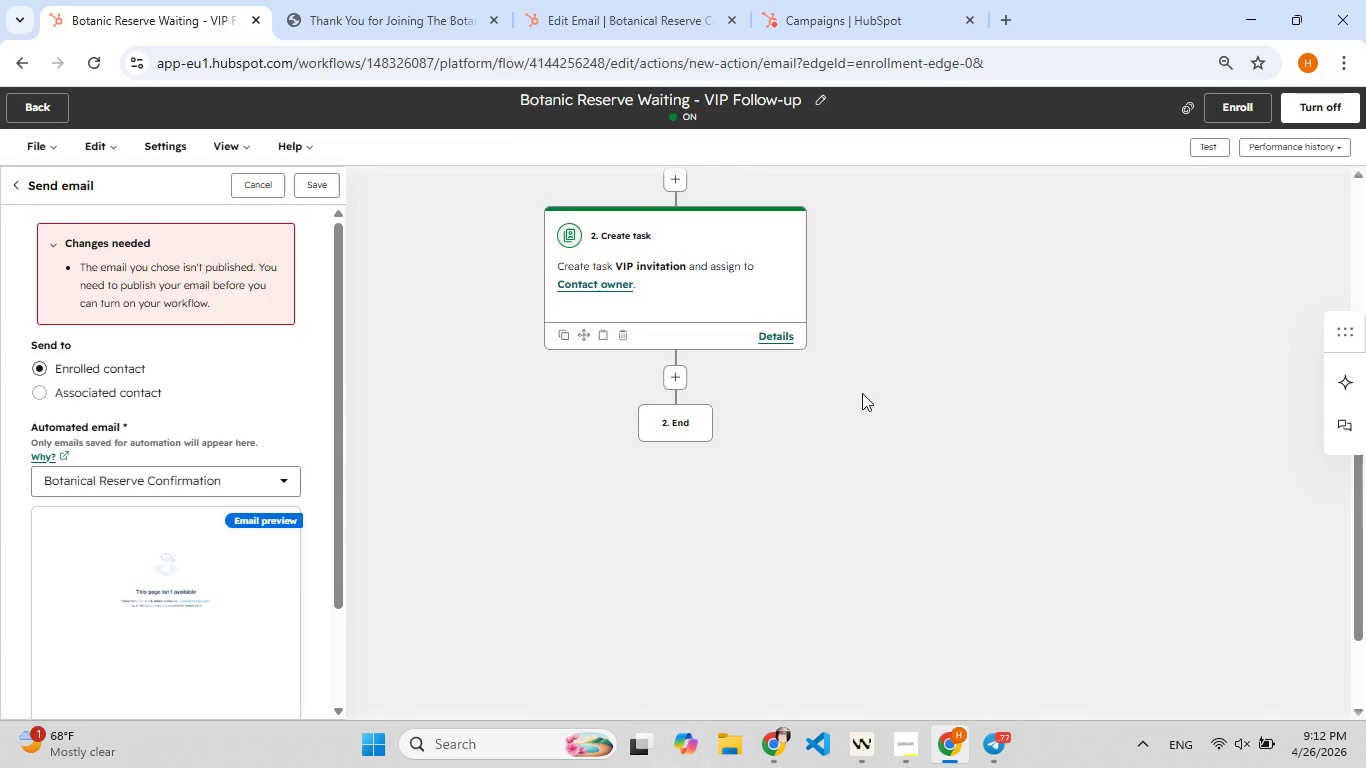 
scroll: coordinate [862, 393], scroll_direction: up, amount: 6.0
 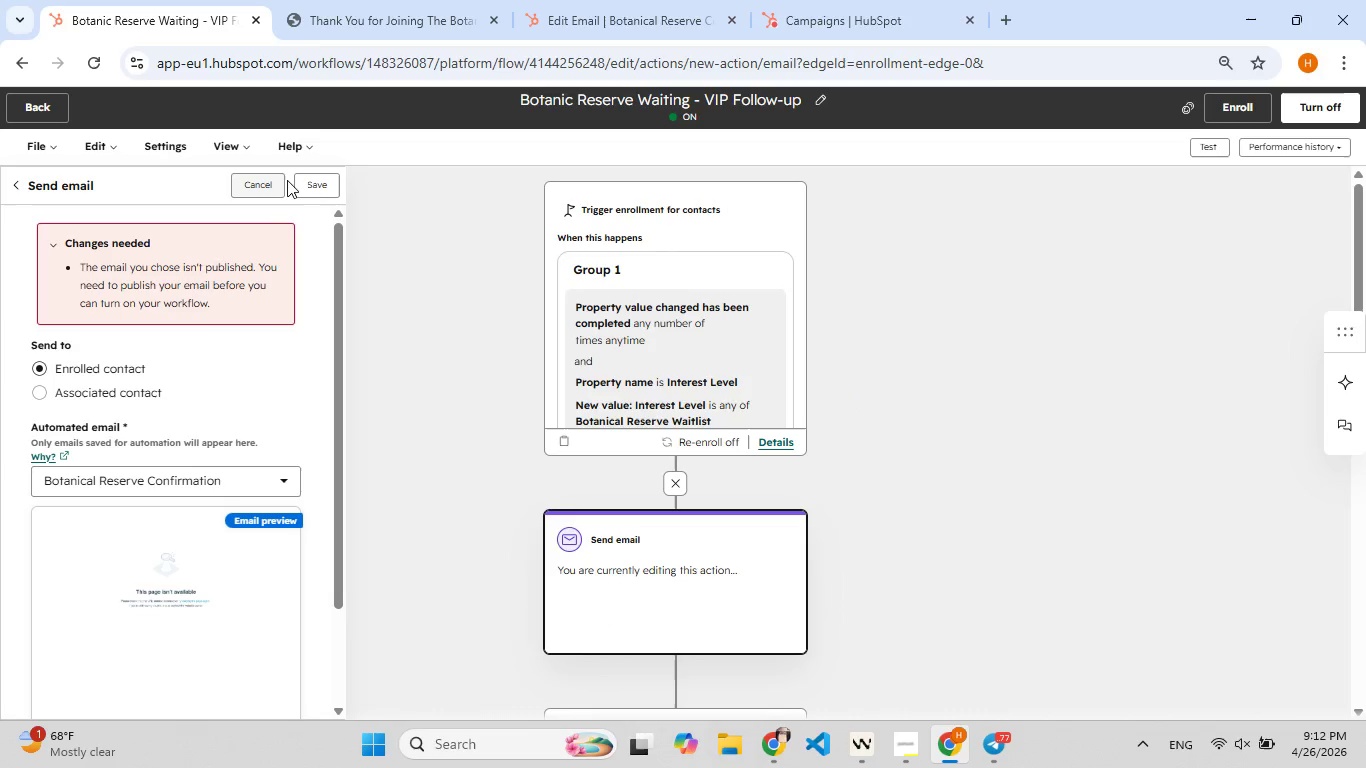 
left_click([305, 180])
 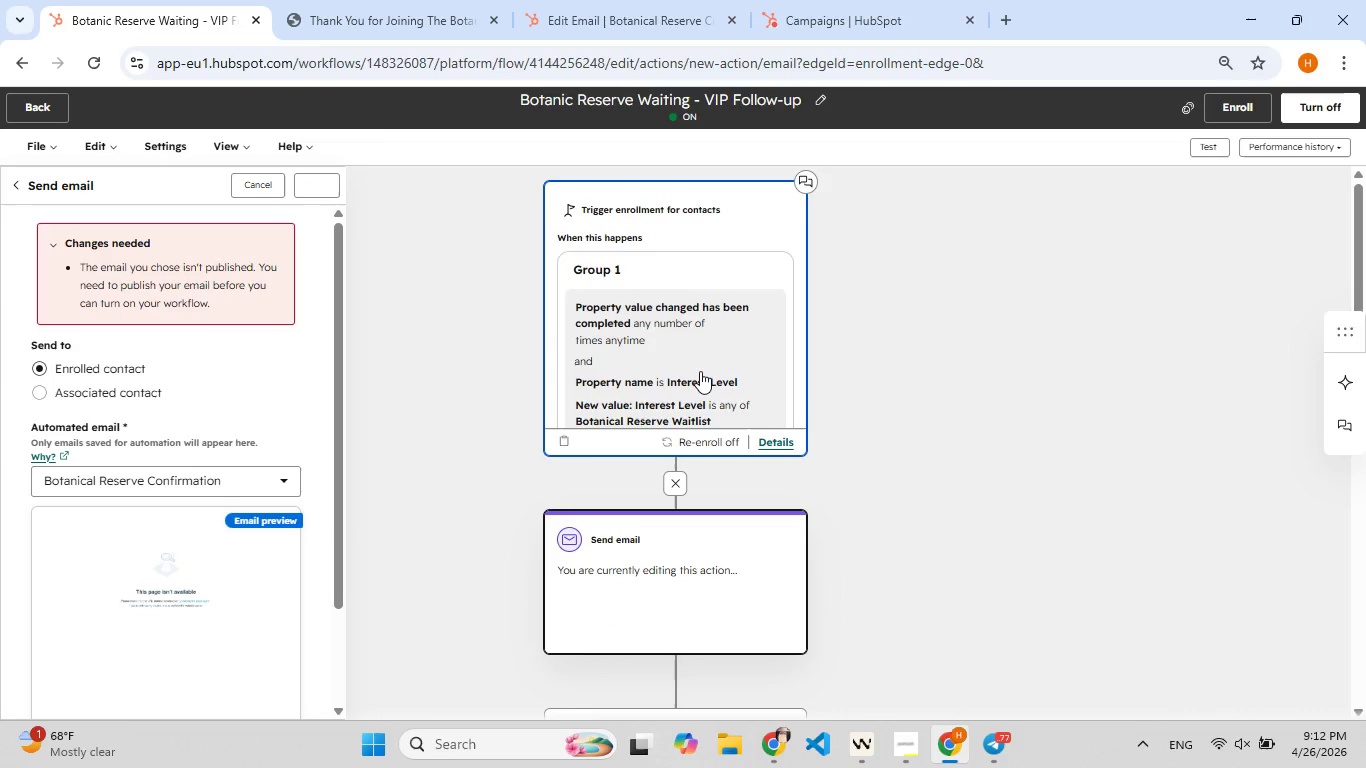 
scroll: coordinate [250, 398], scroll_direction: down, amount: 10.0
 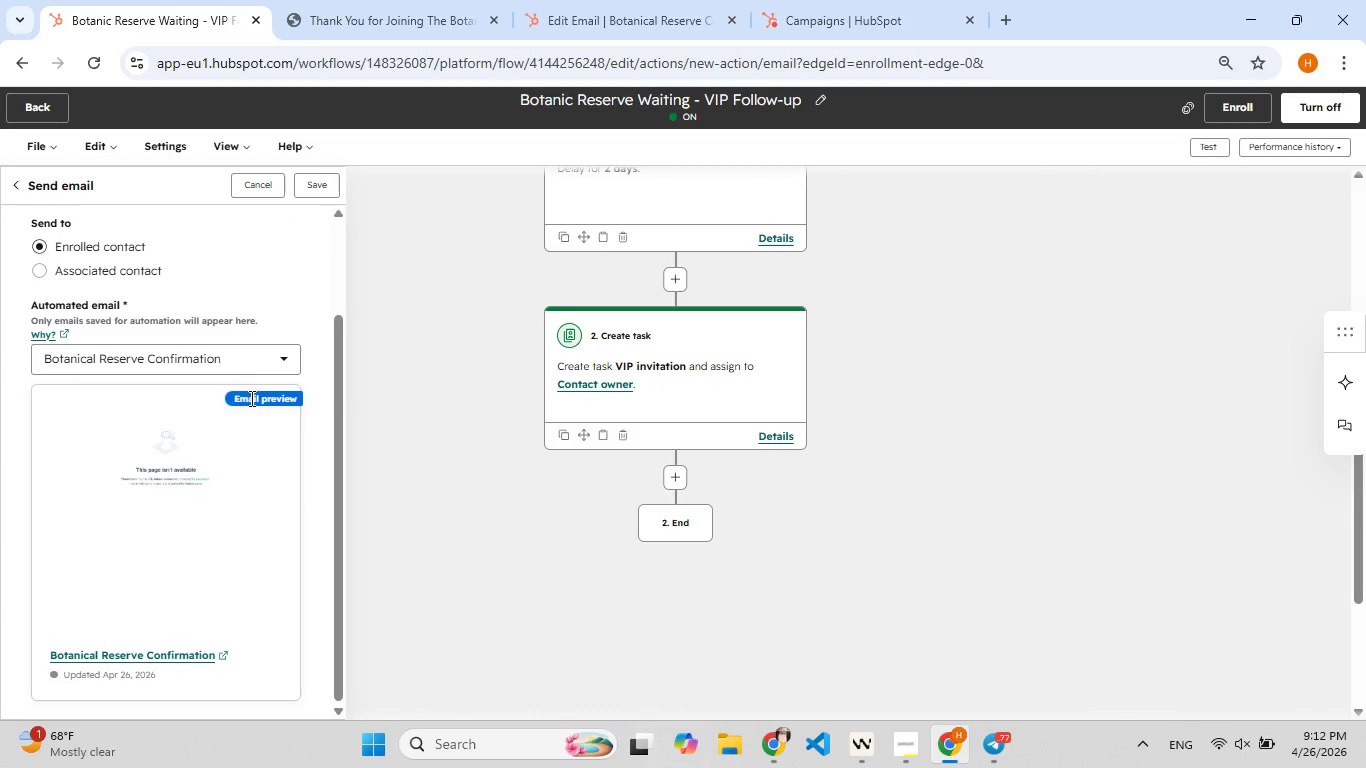 
scroll: coordinate [553, 340], scroll_direction: up, amount: 15.0
 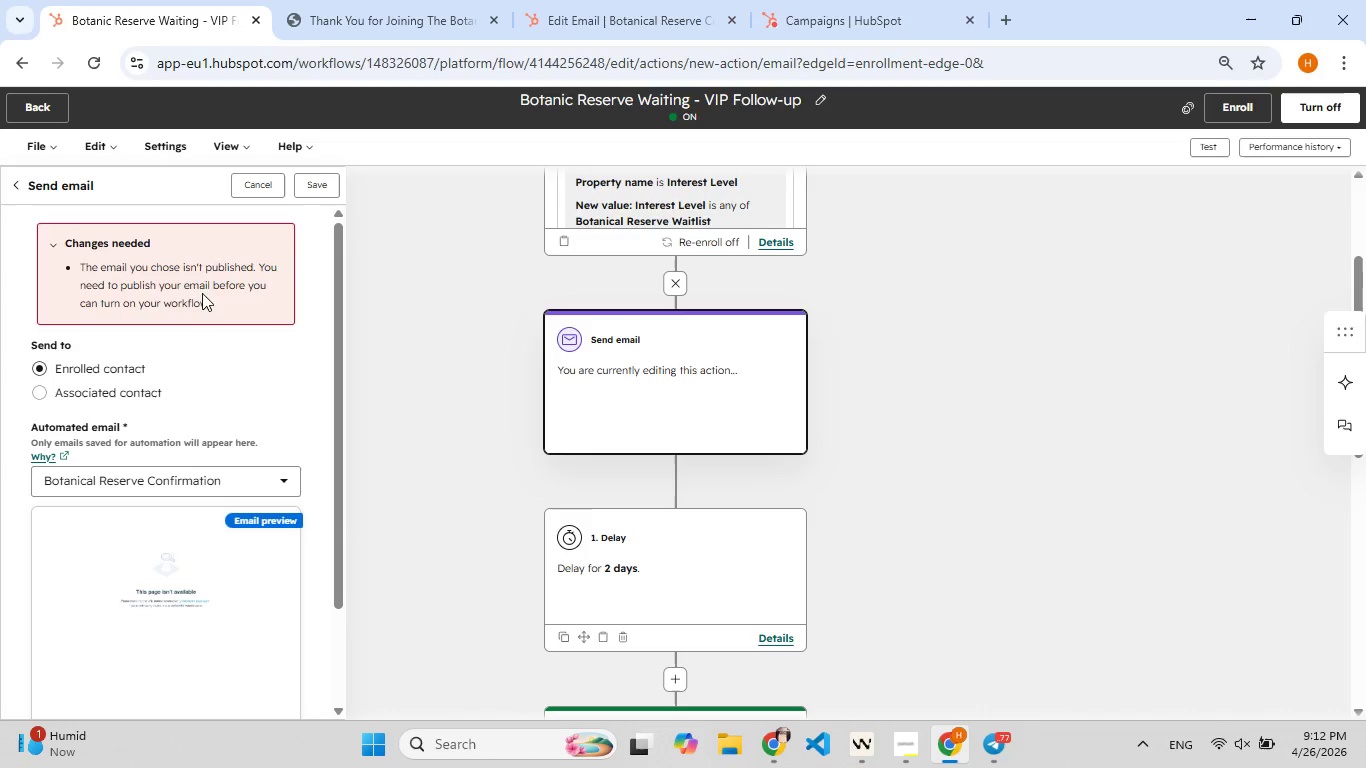 
wait(9.42)
 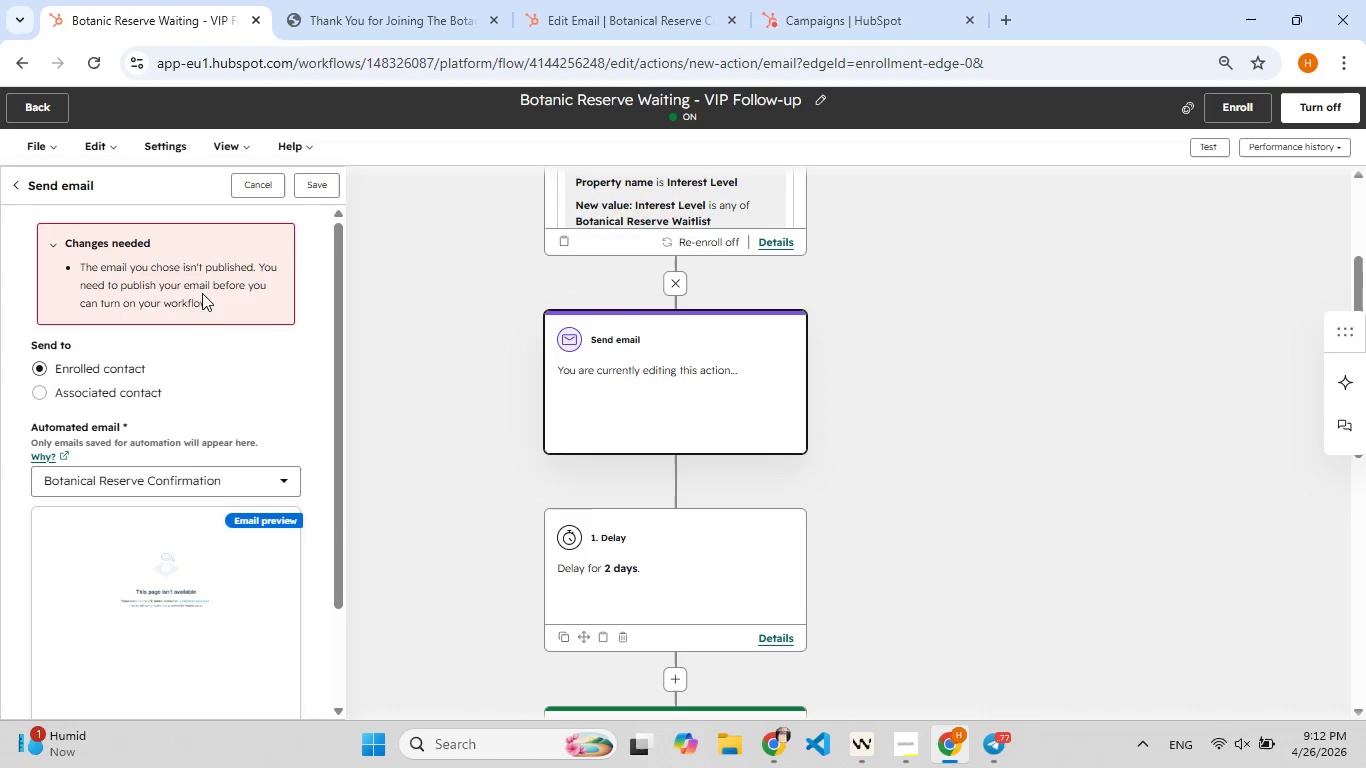 
left_click([247, 477])
 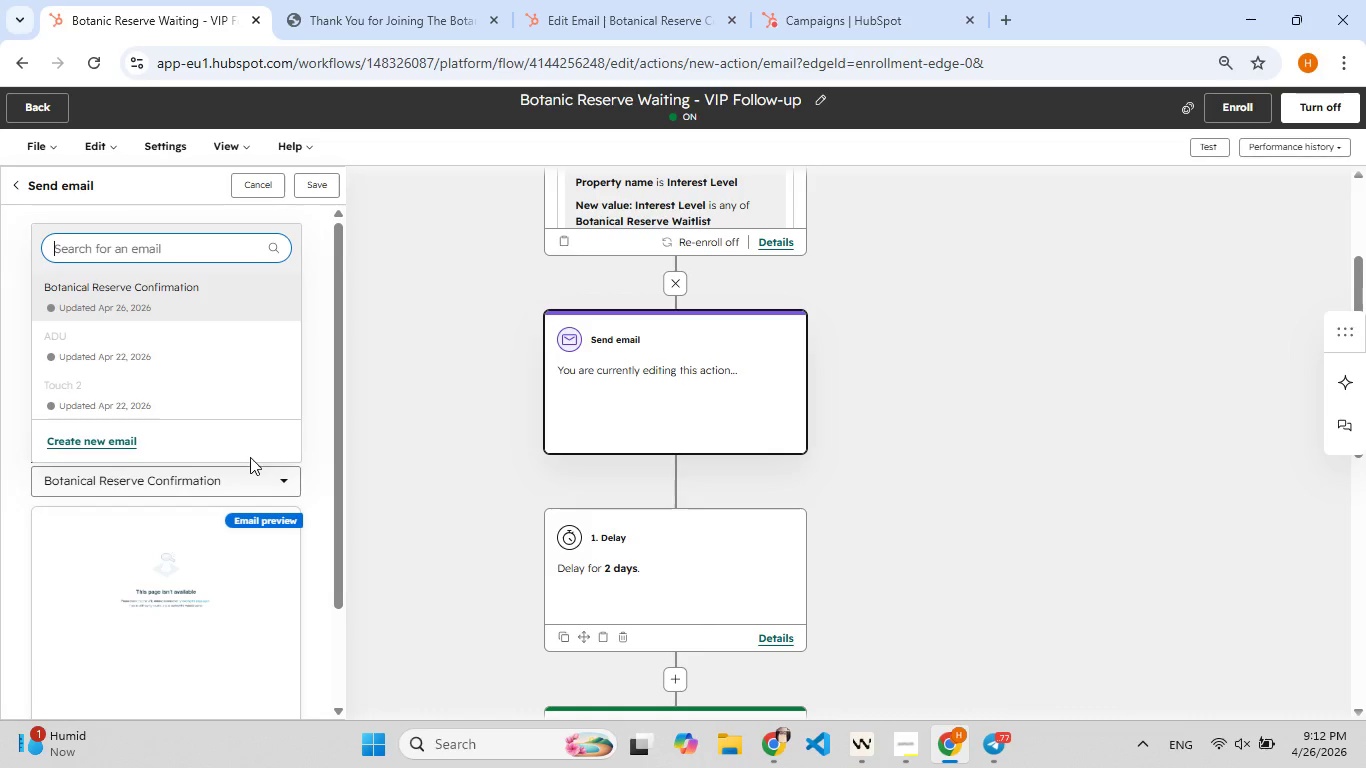 
scroll: coordinate [218, 388], scroll_direction: down, amount: 4.0
 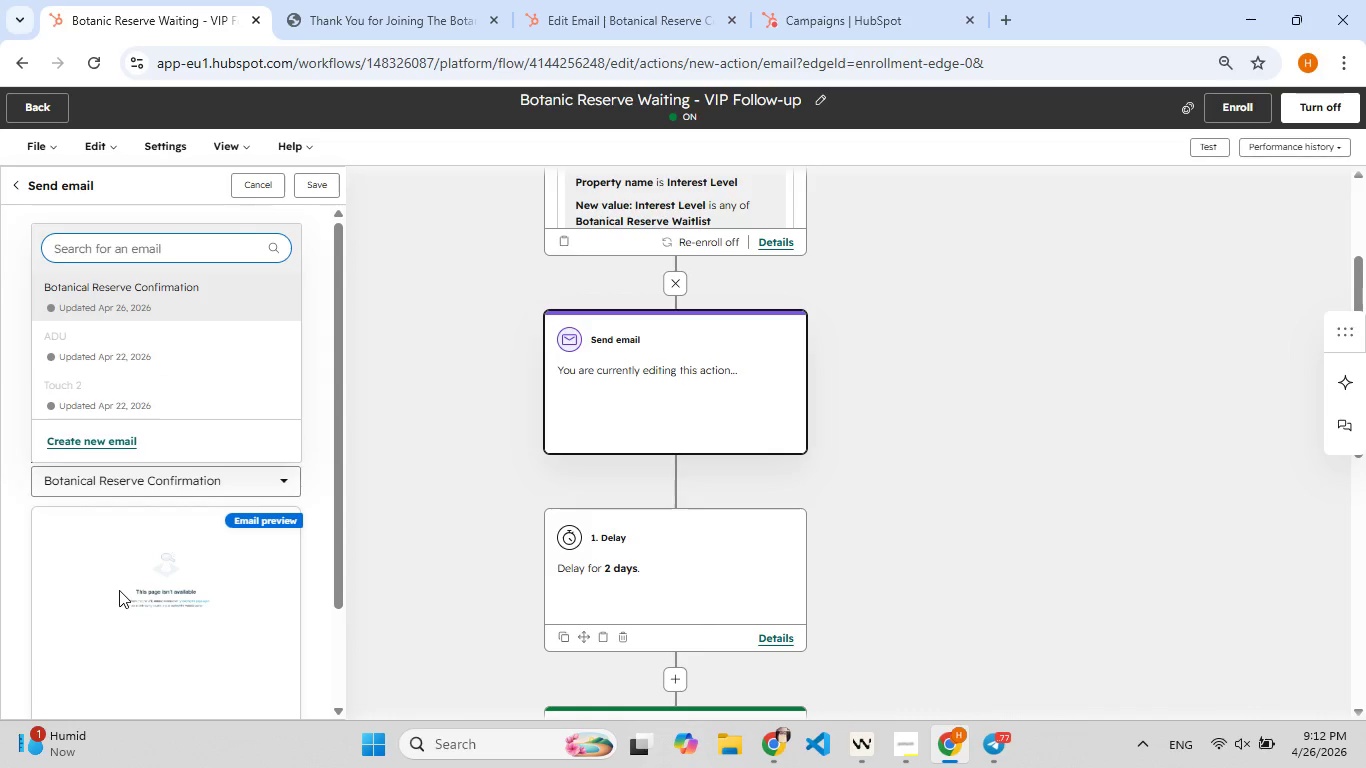 
wait(6.02)
 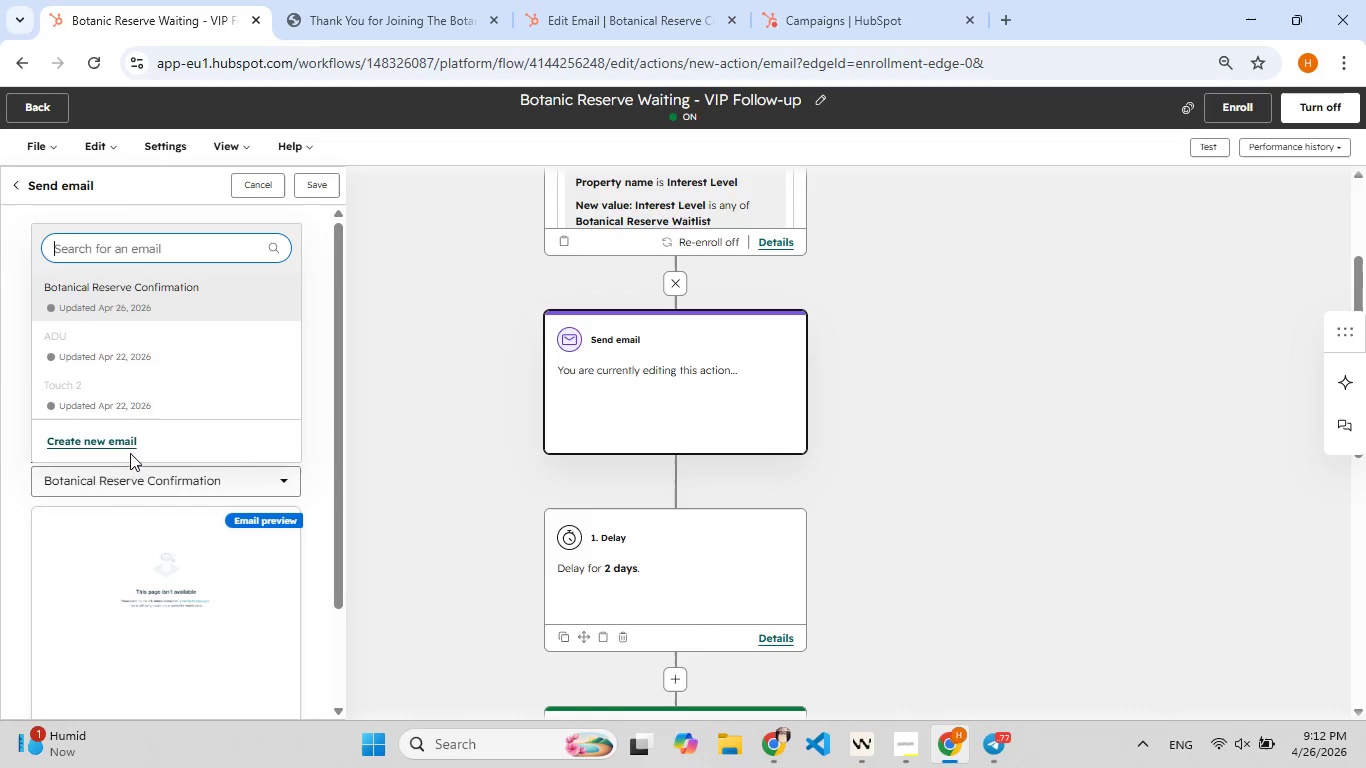 
left_click([303, 187])
 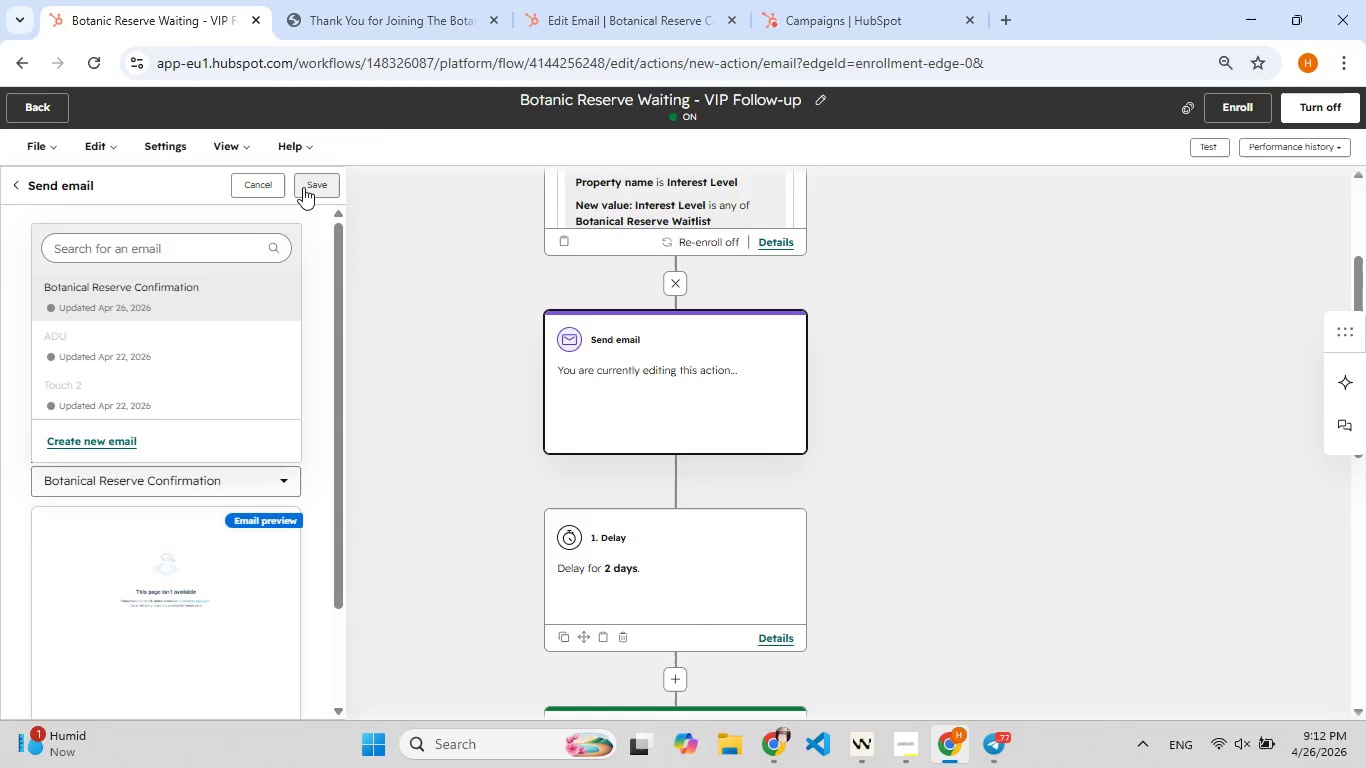 
double_click([303, 187])
 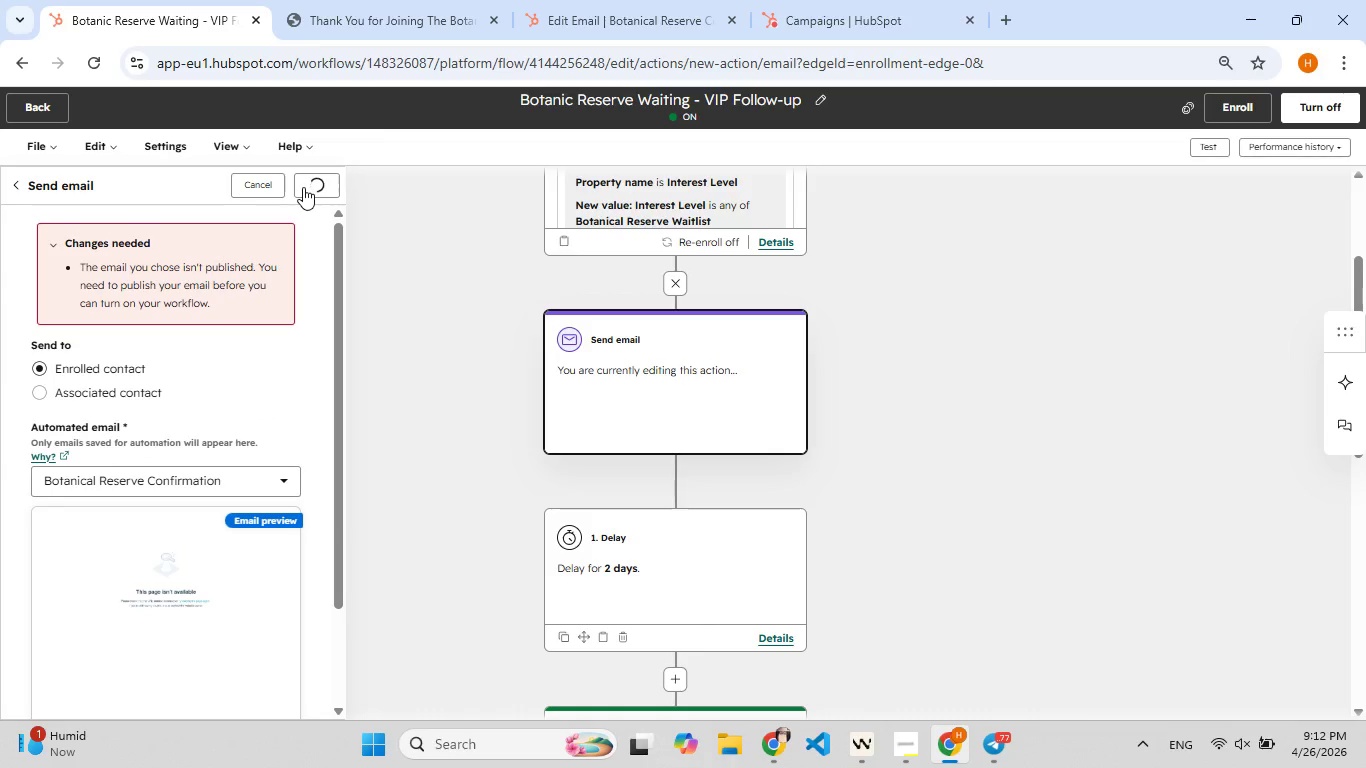 
triple_click([303, 187])
 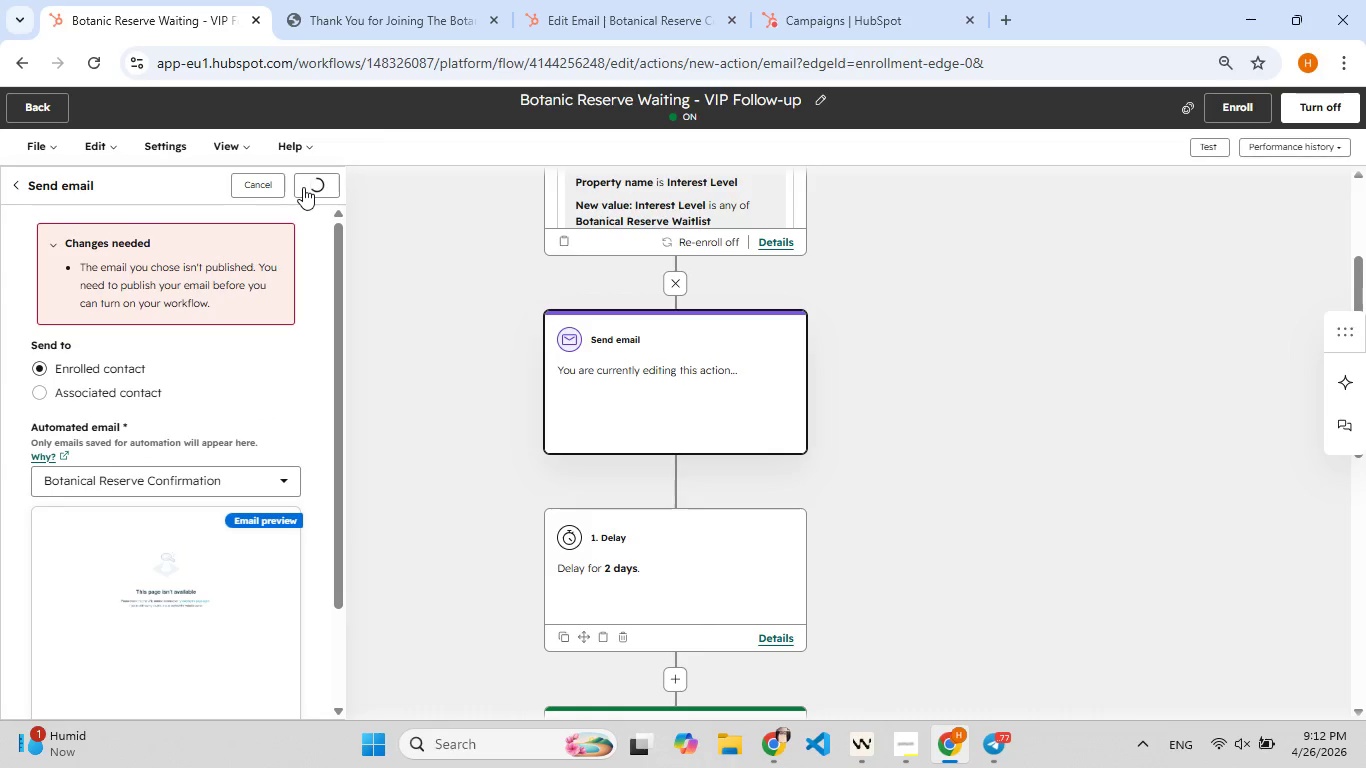 
triple_click([303, 187])
 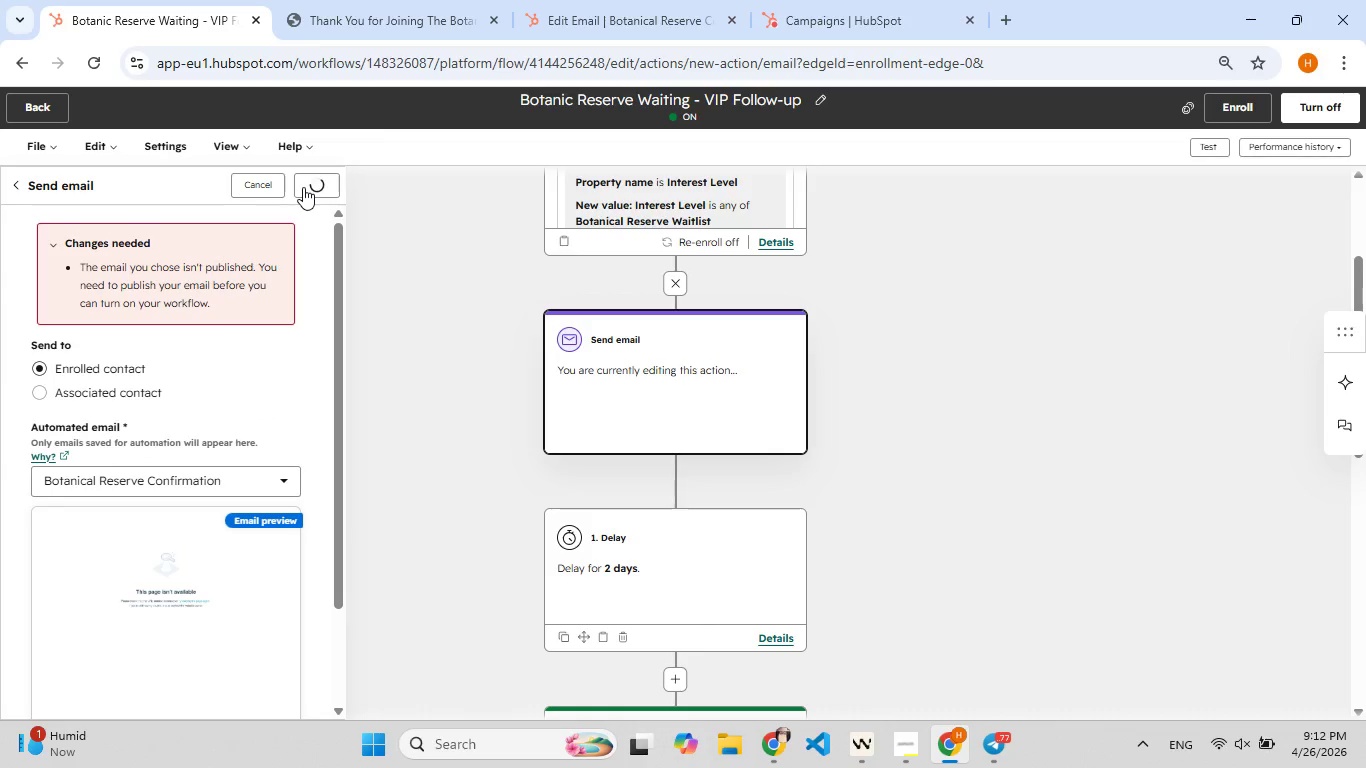 
triple_click([303, 187])
 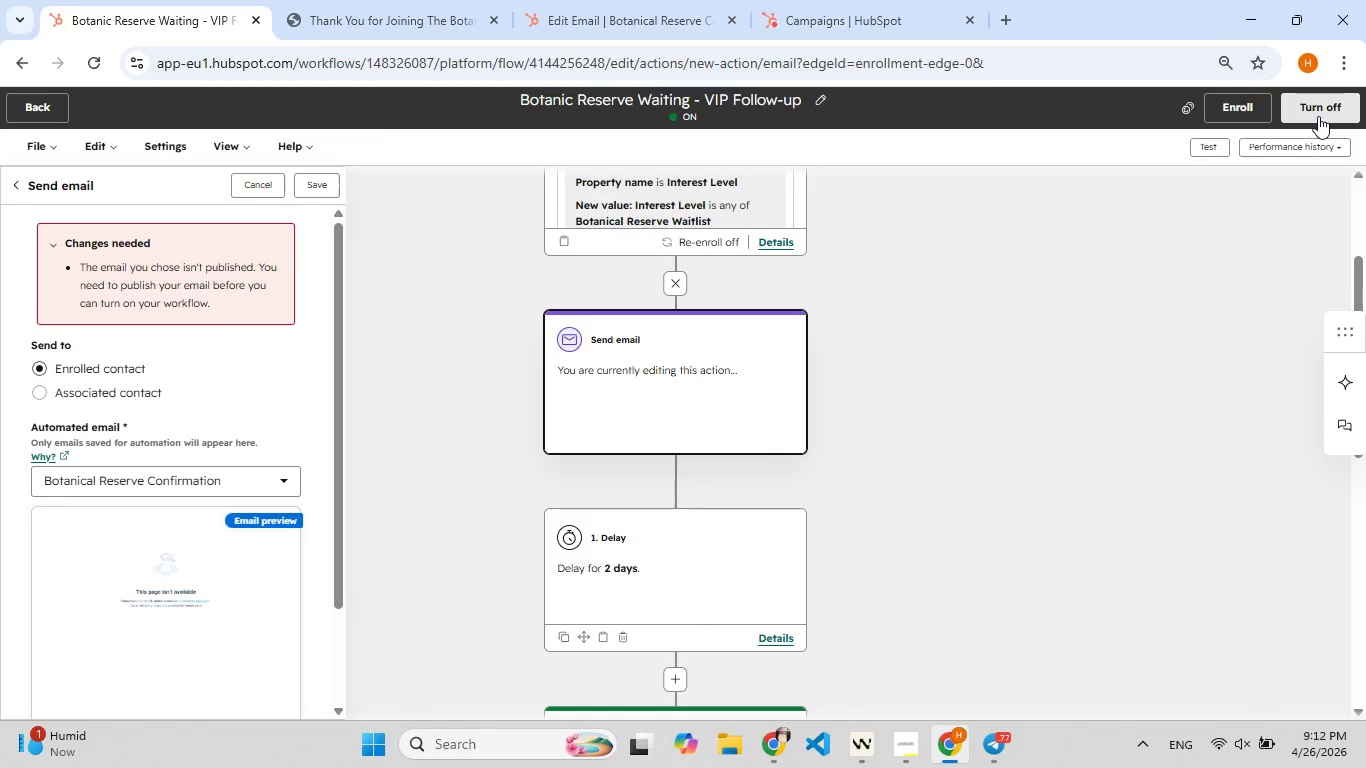 
left_click([1318, 116])
 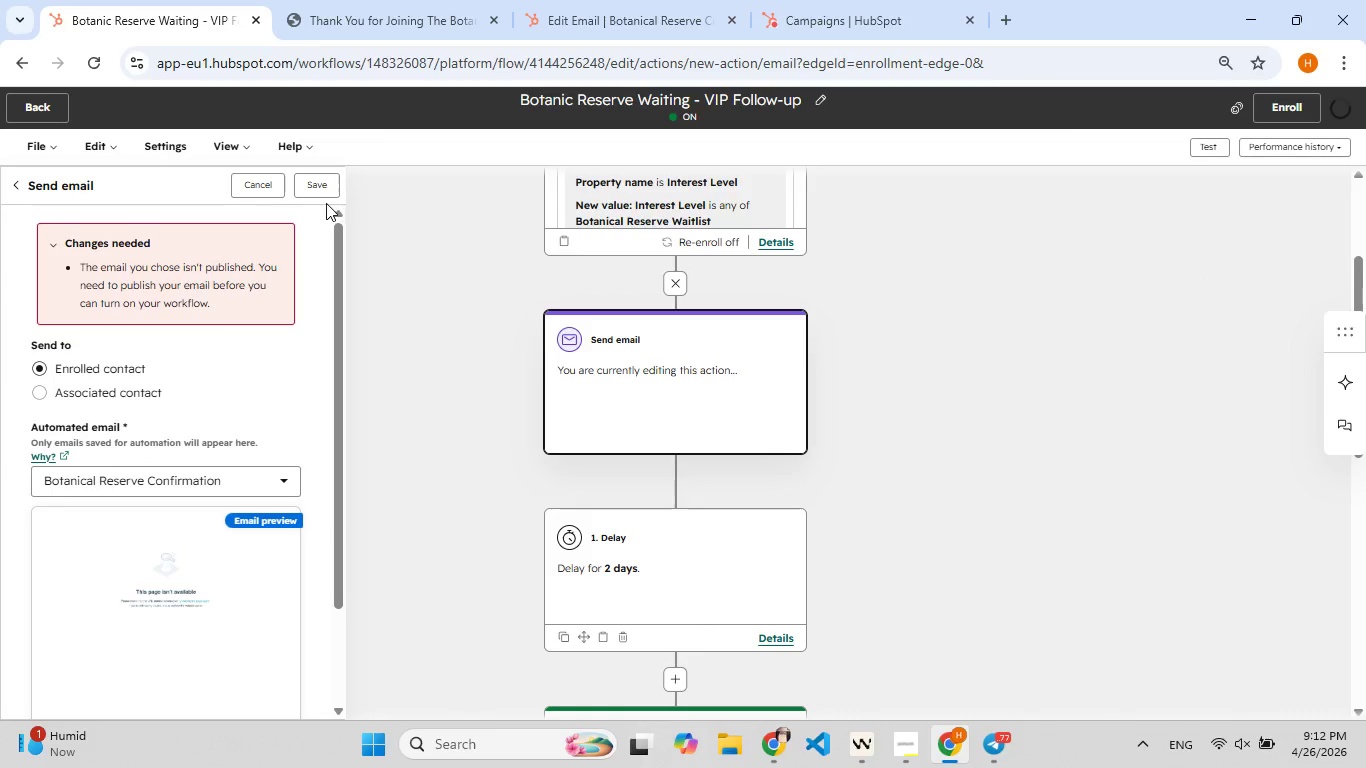 
left_click([326, 184])
 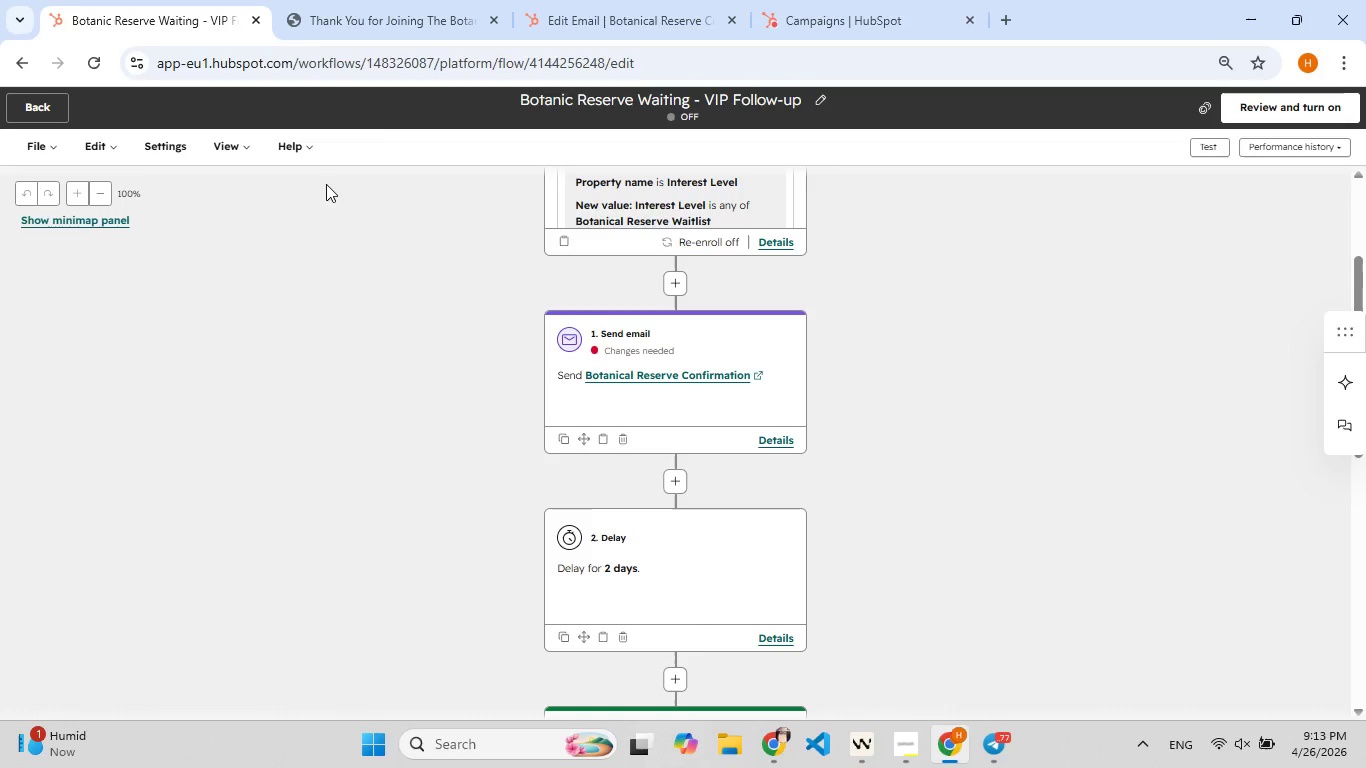 
wait(11.67)
 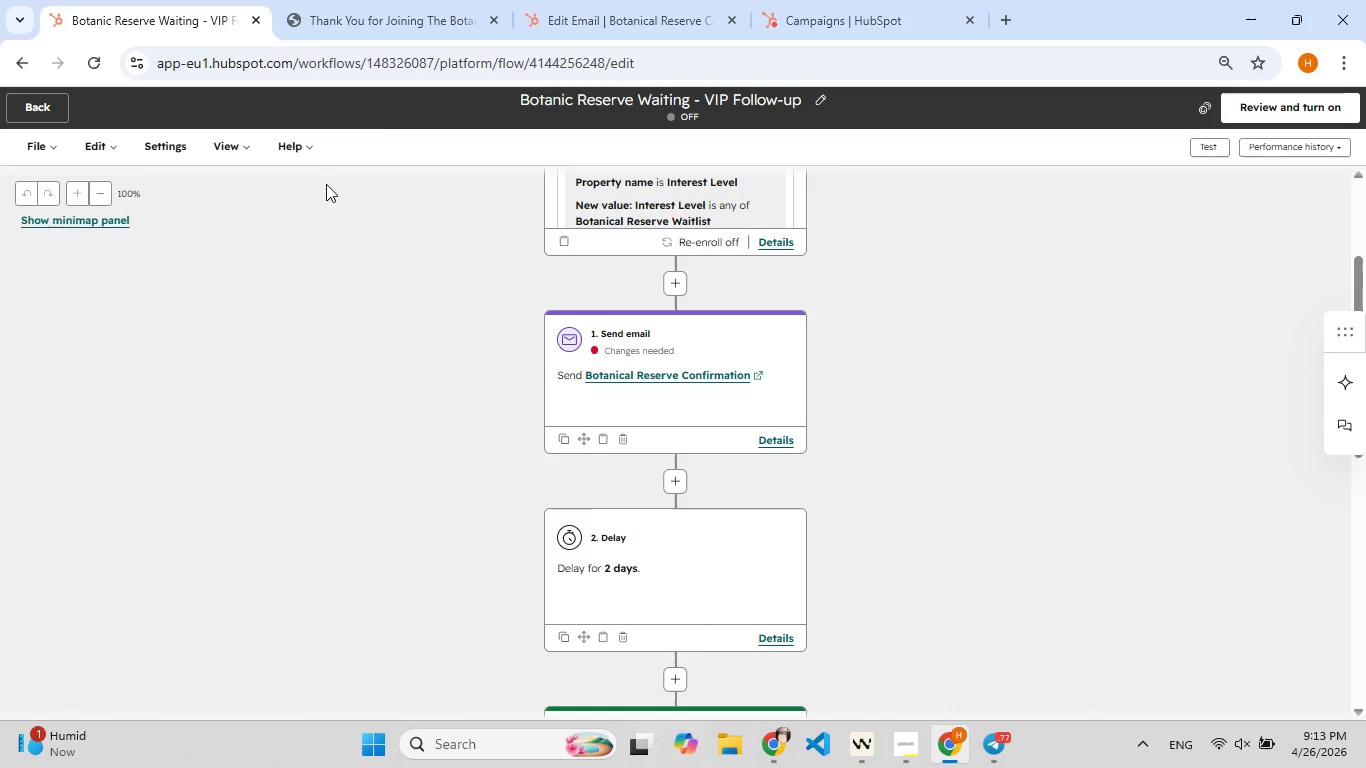 
left_click([622, 4])
 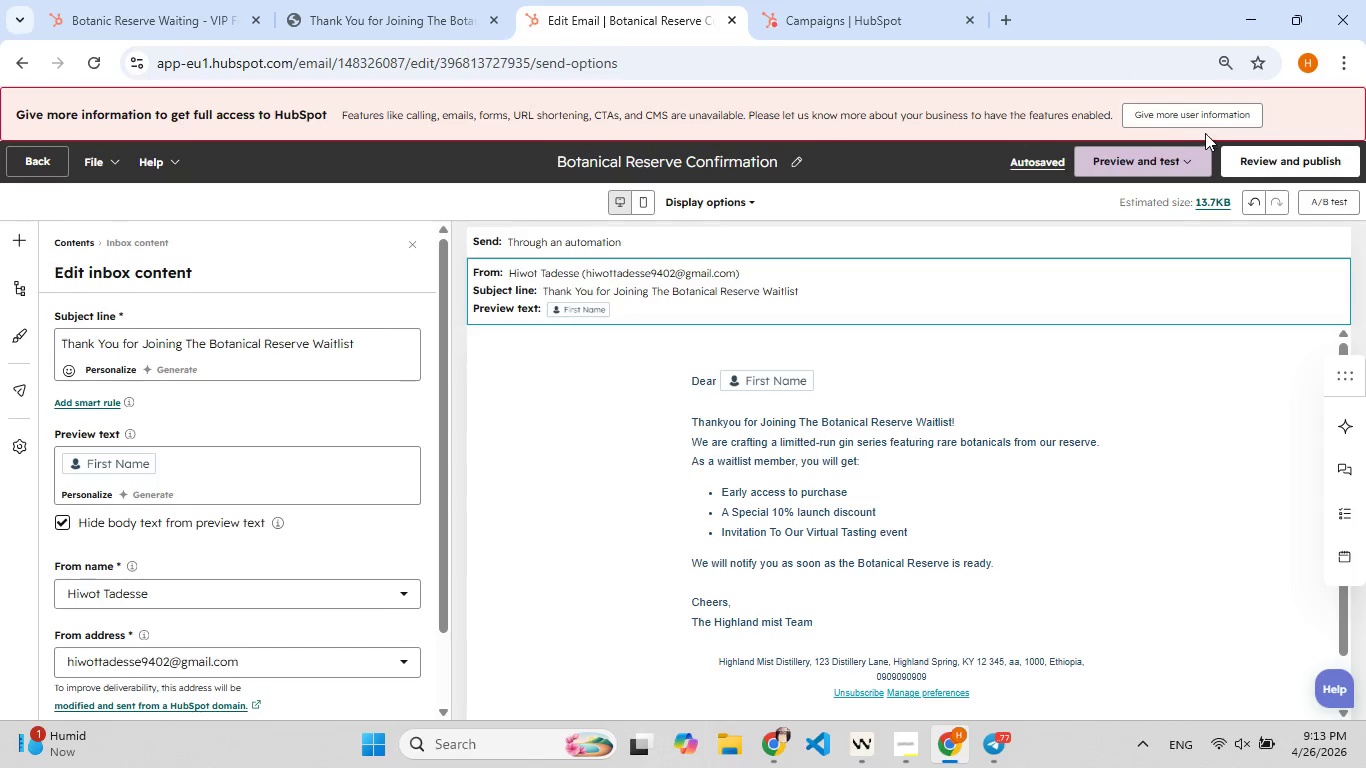 
left_click([1196, 120])
 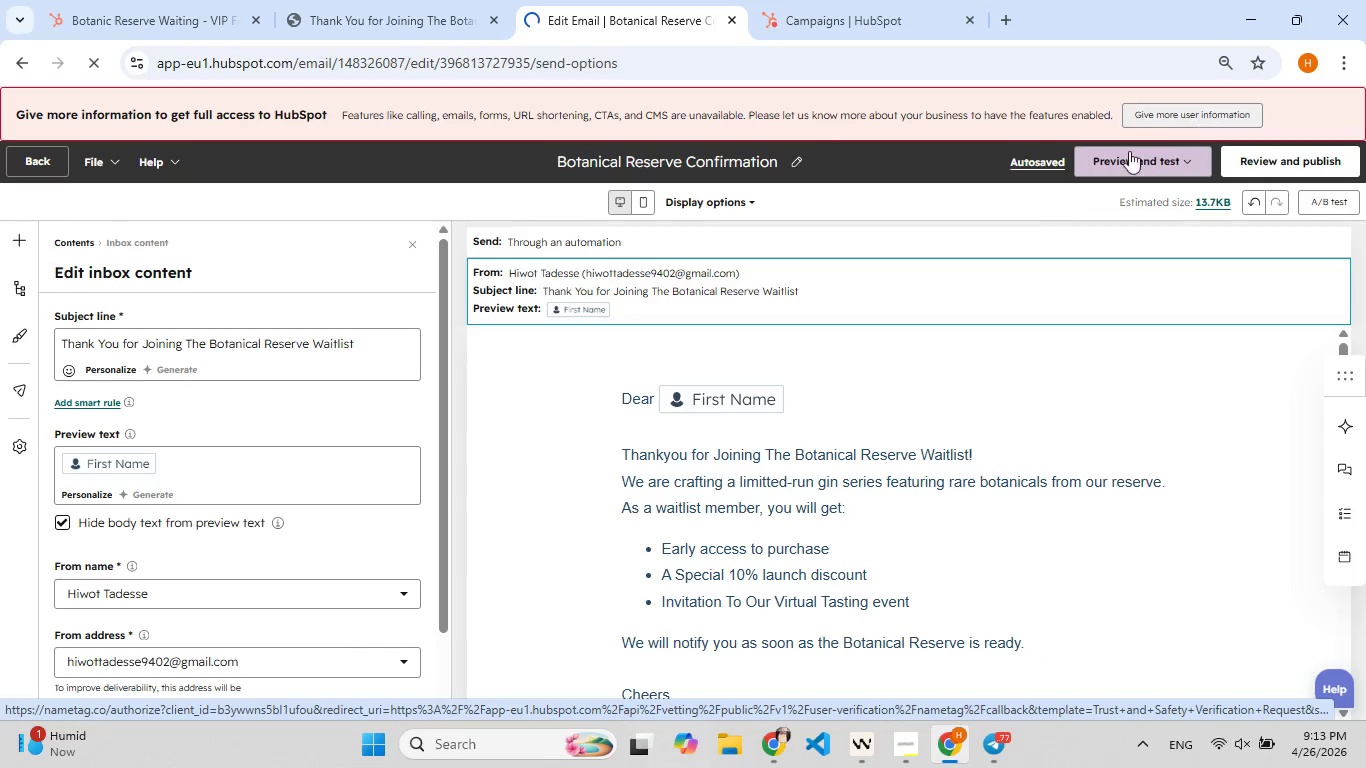 
scroll: coordinate [700, 181], scroll_direction: down, amount: 9.0
 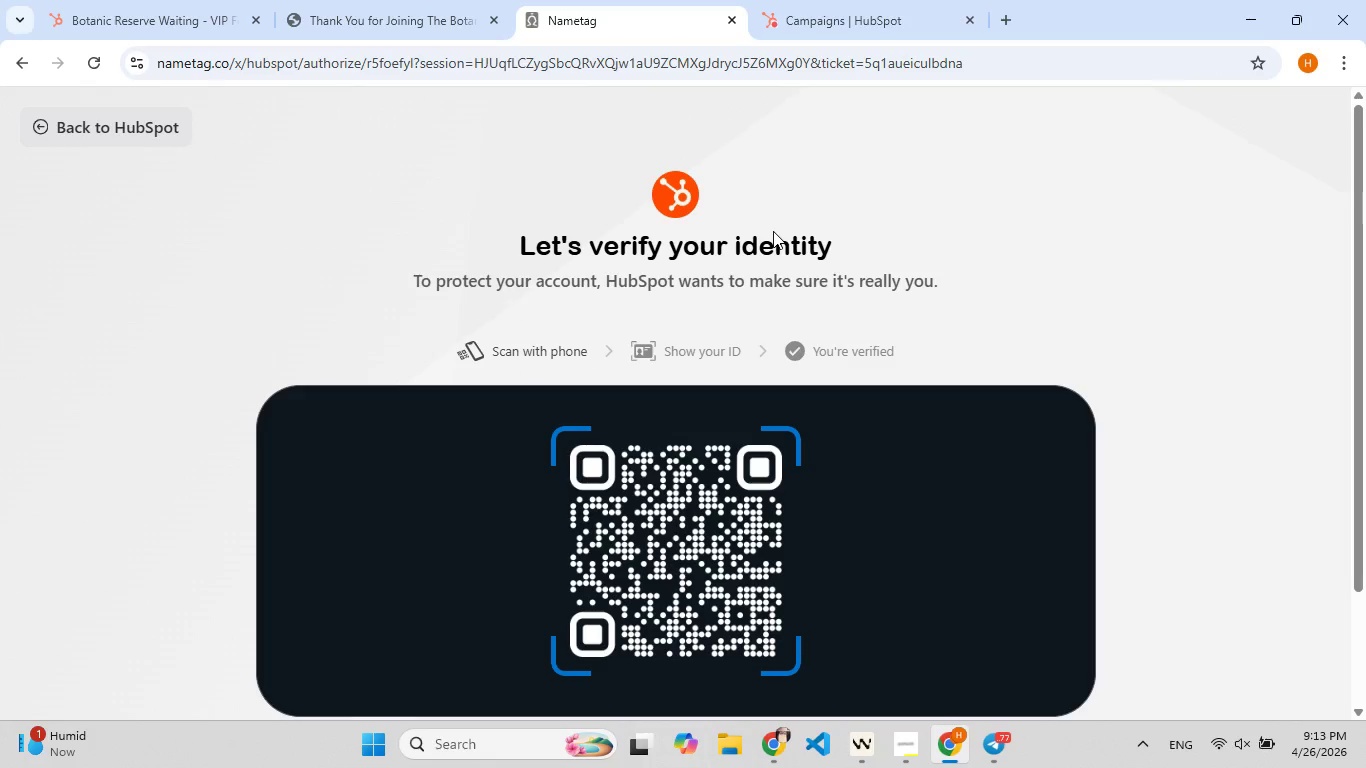 
wait(42.7)
 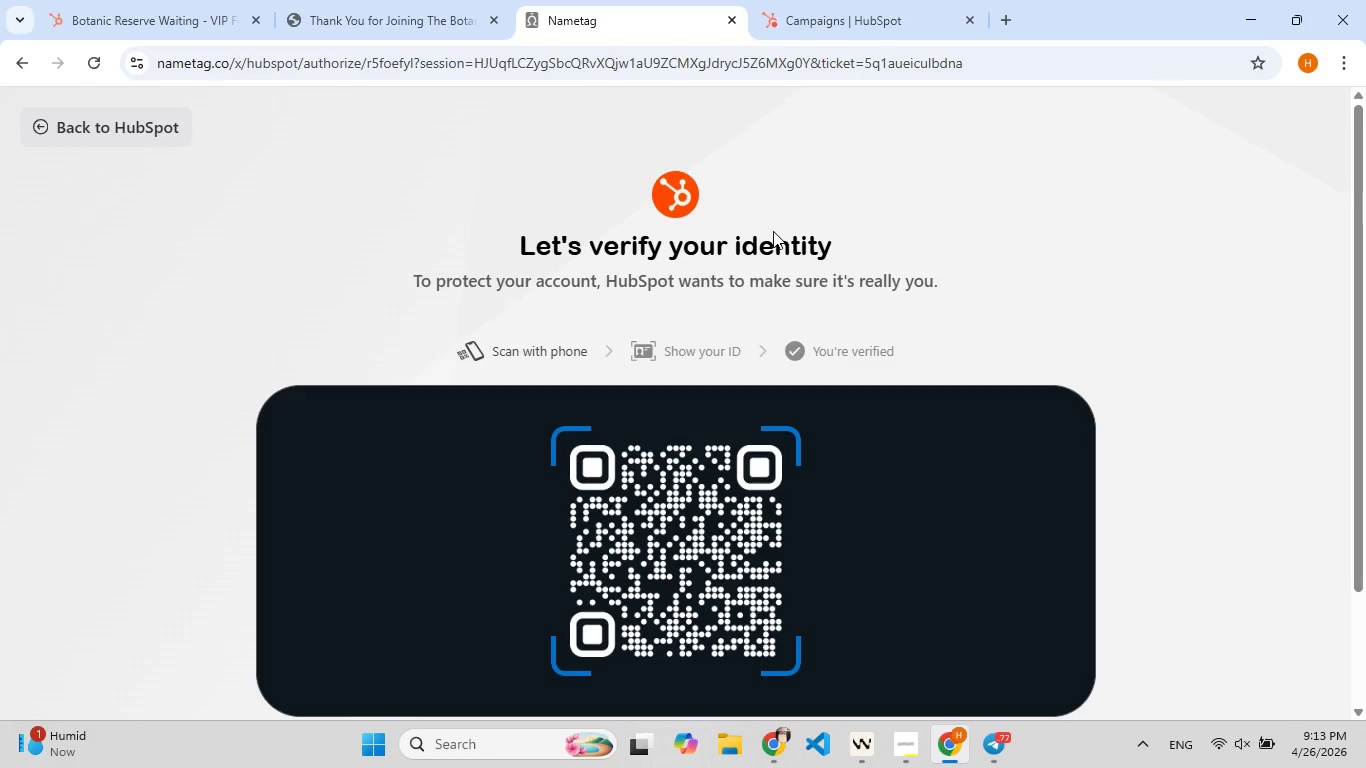 
scroll: coordinate [693, 529], scroll_direction: down, amount: 4.0
 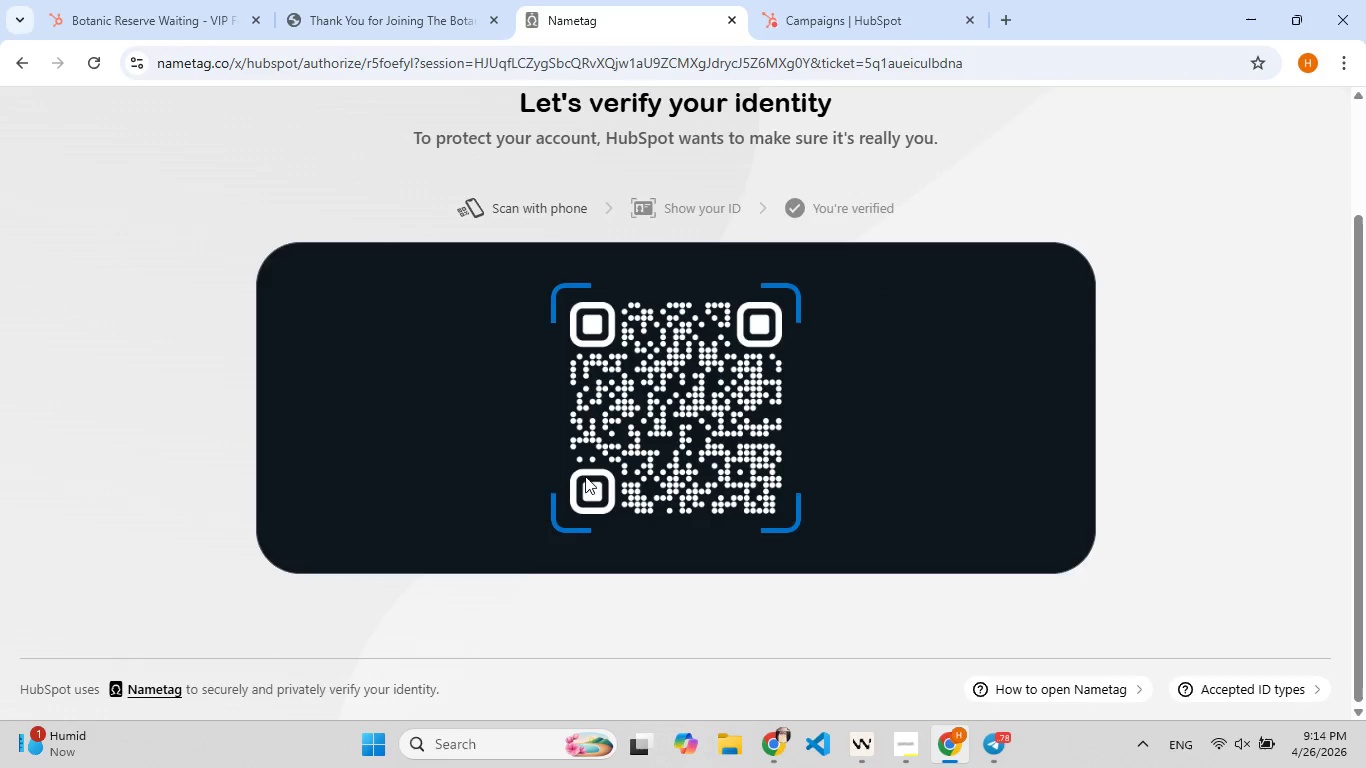 
scroll: coordinate [585, 476], scroll_direction: up, amount: 7.0
 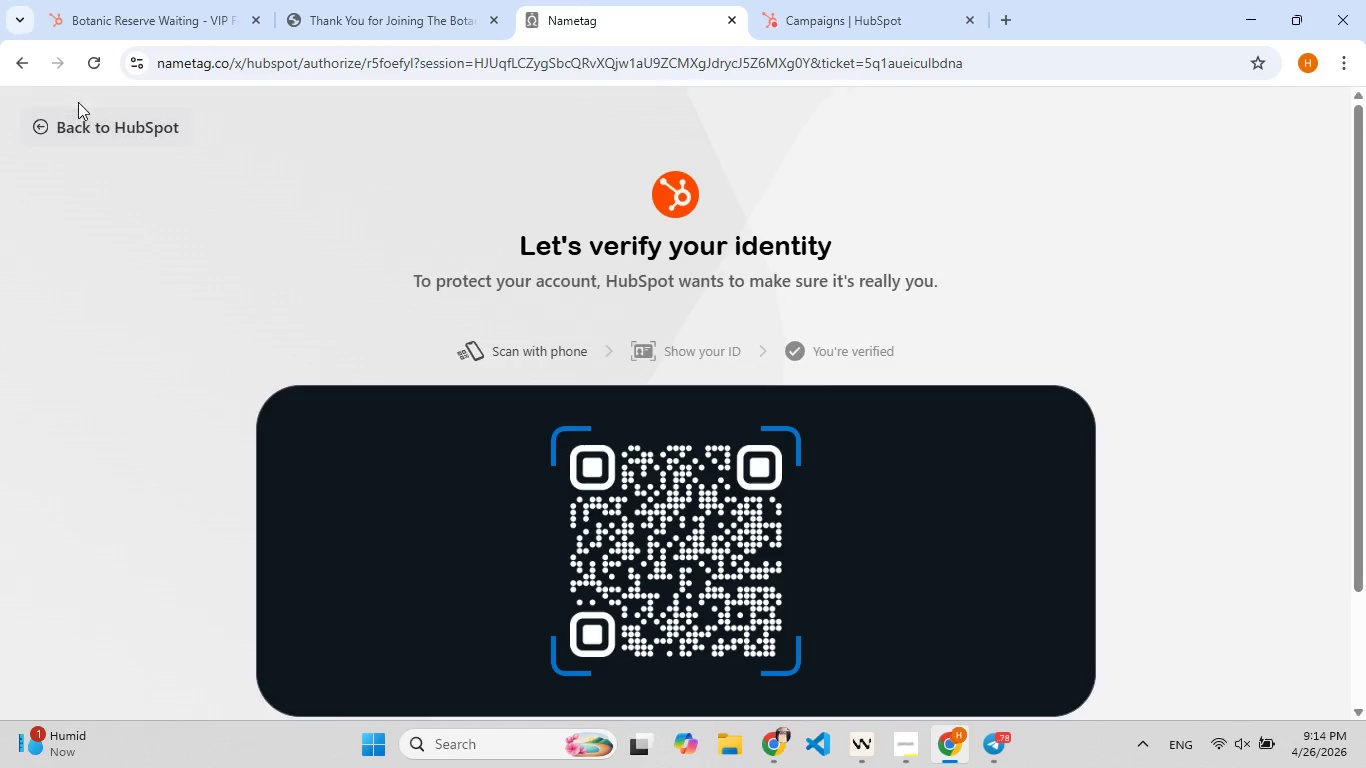 
left_click([70, 126])
 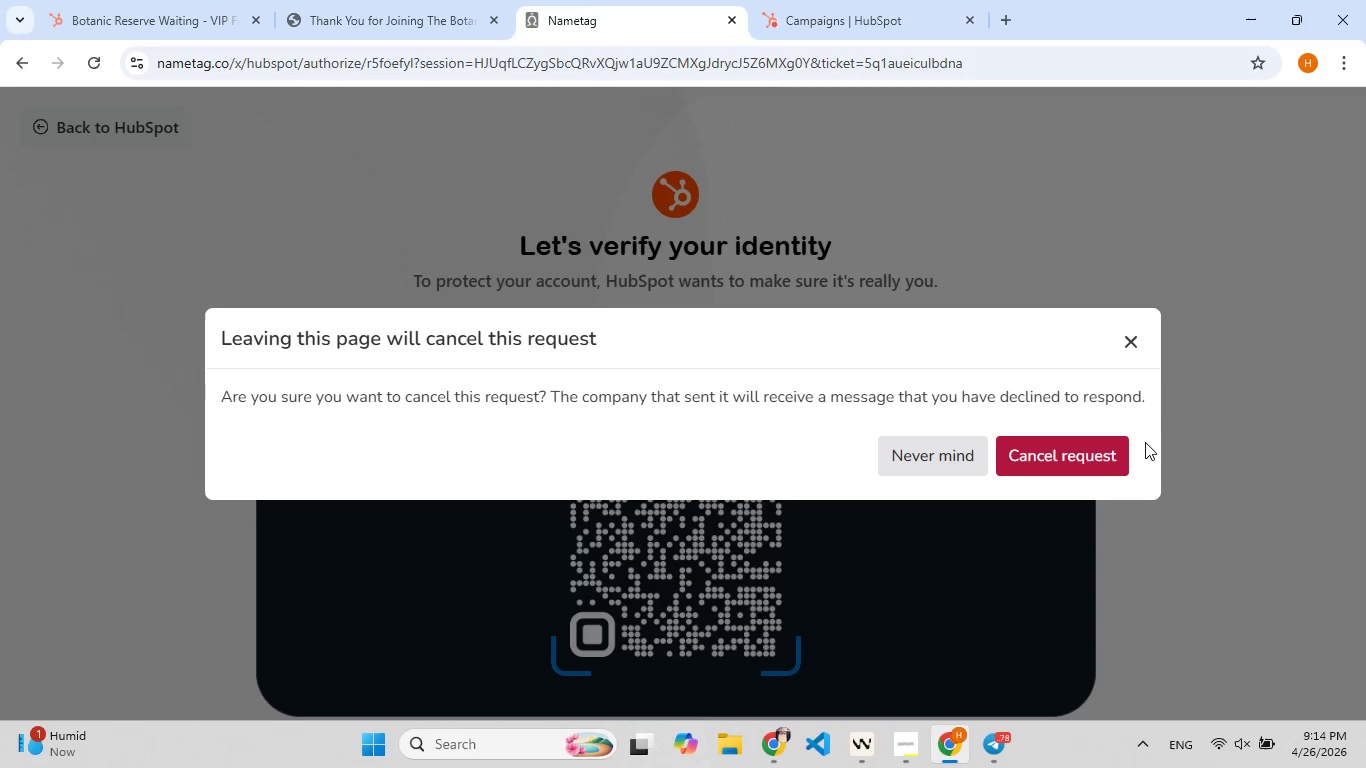 
left_click([1081, 440])
 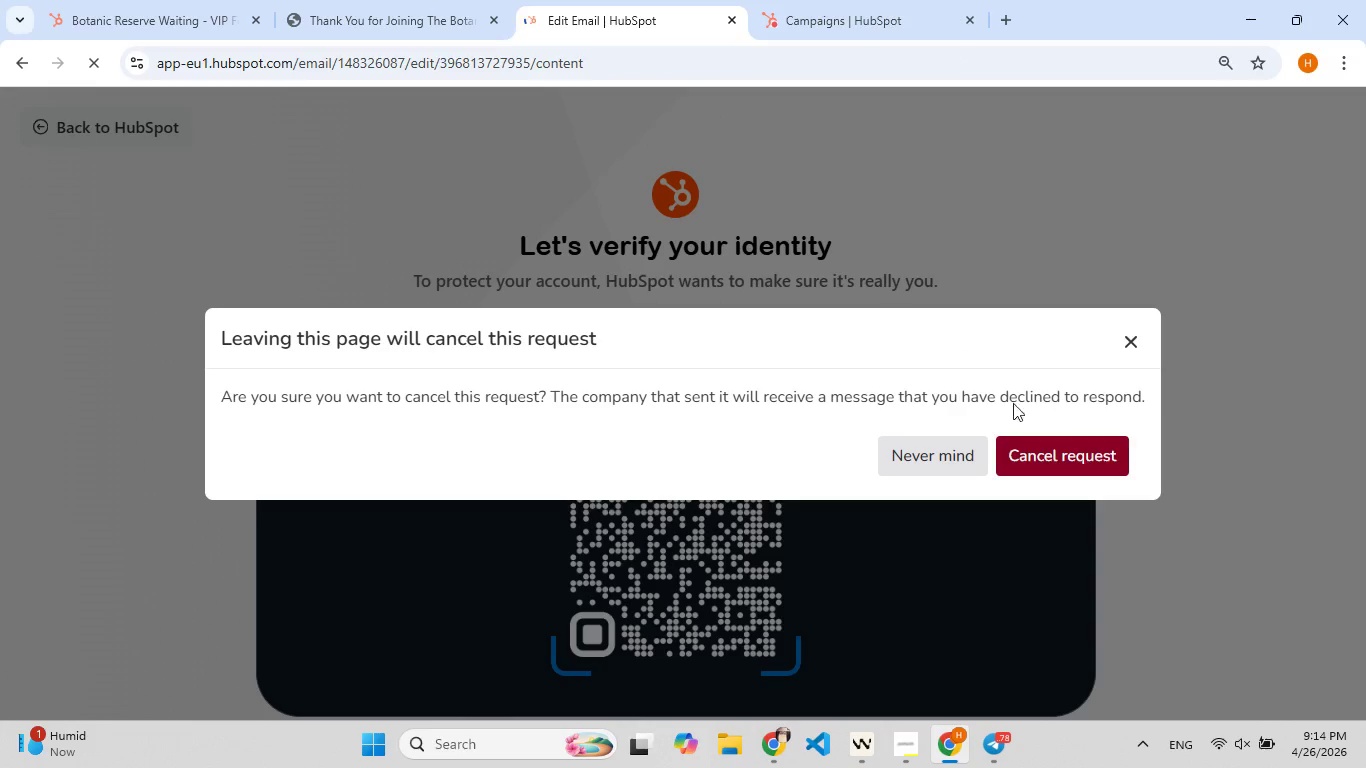 
left_click([167, 2])
 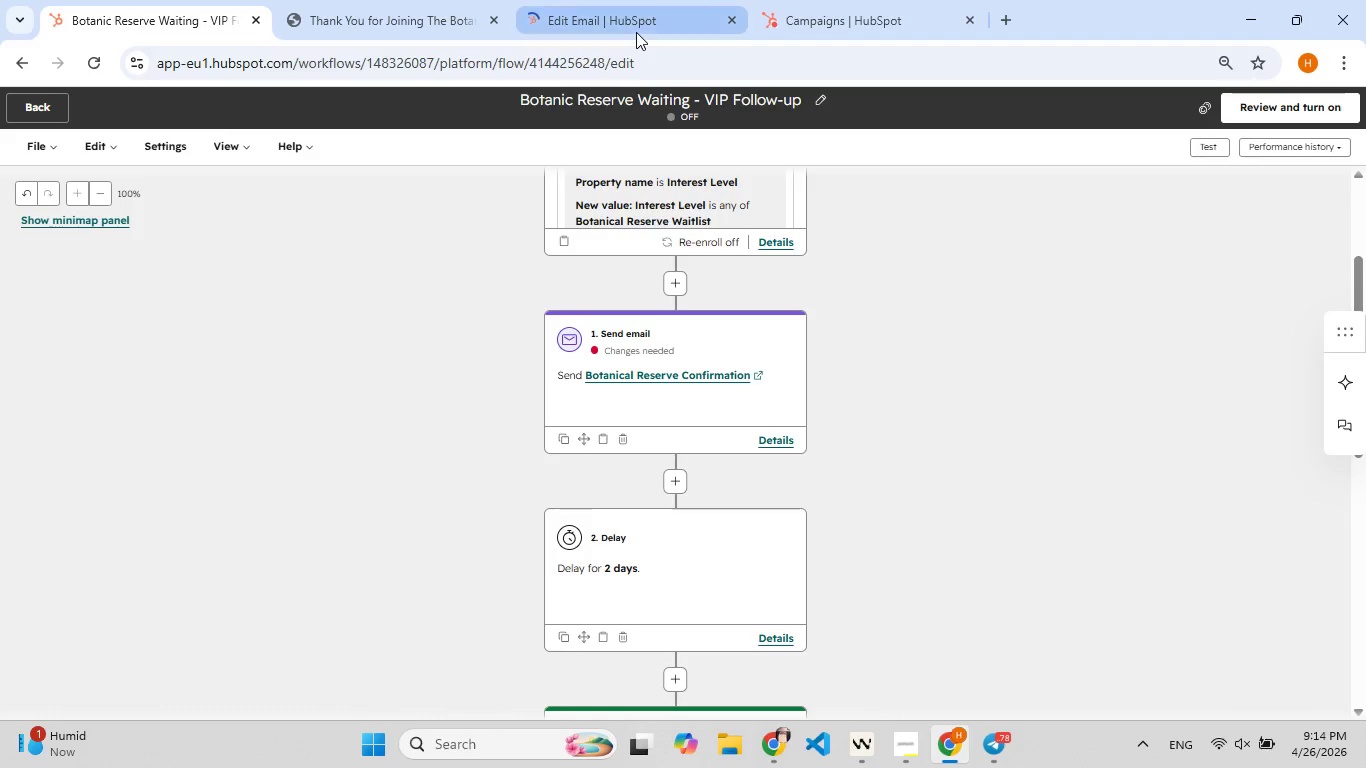 
left_click([637, 22])
 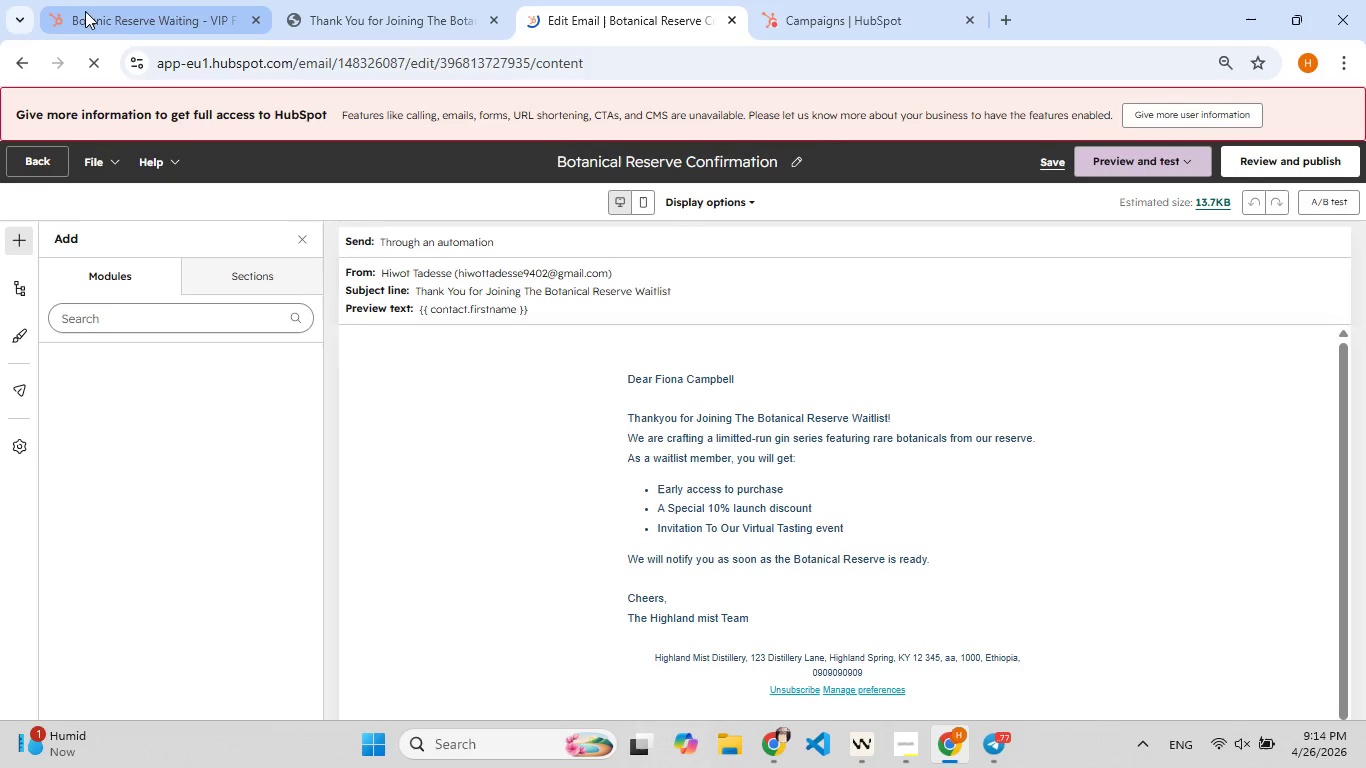 
left_click([92, 5])
 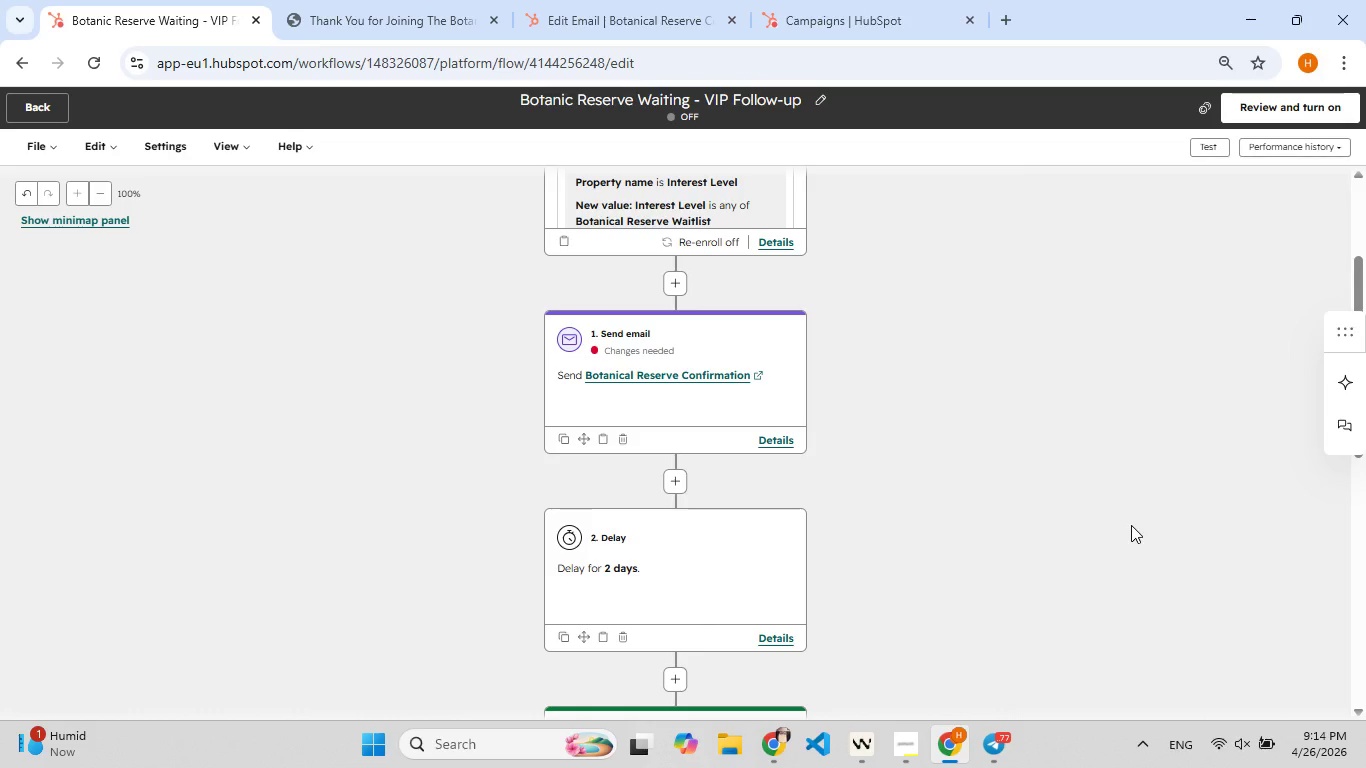 
wait(50.39)
 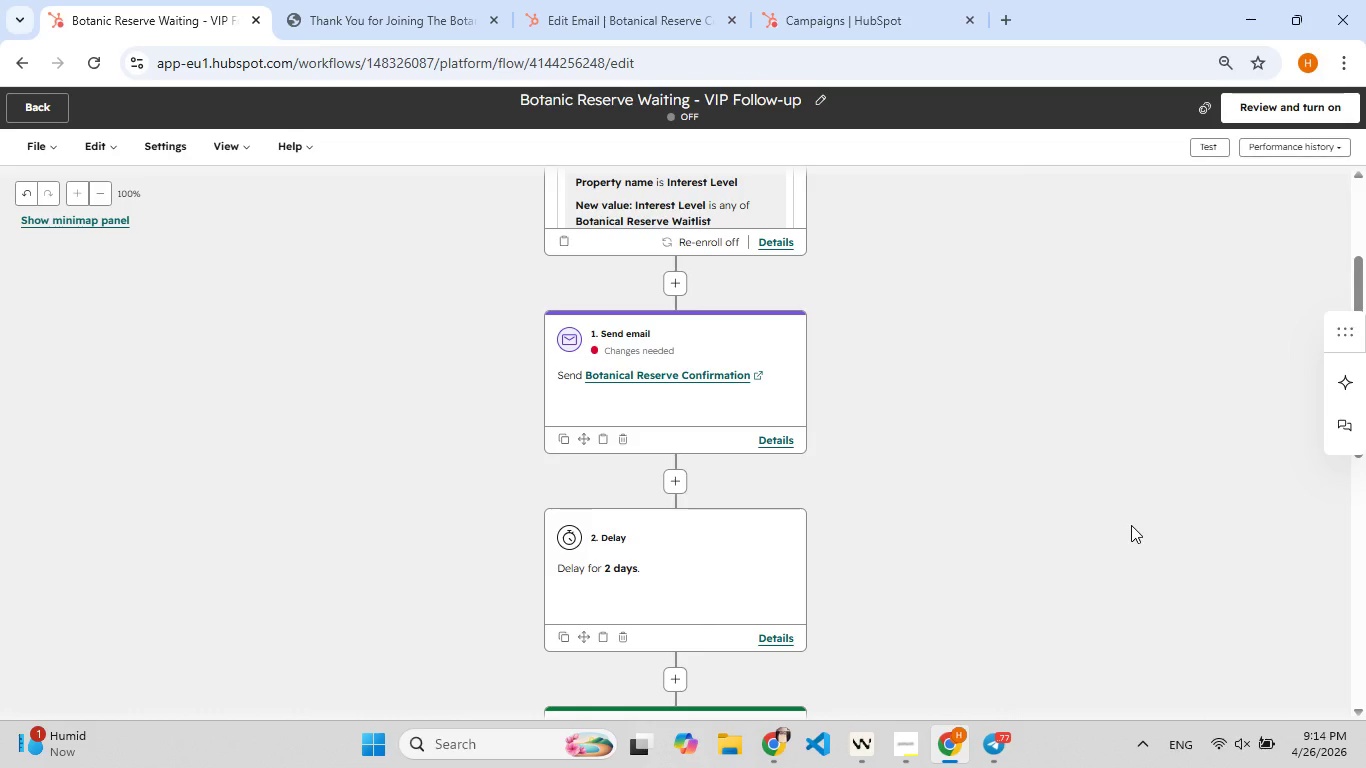 
left_click([20, 105])
 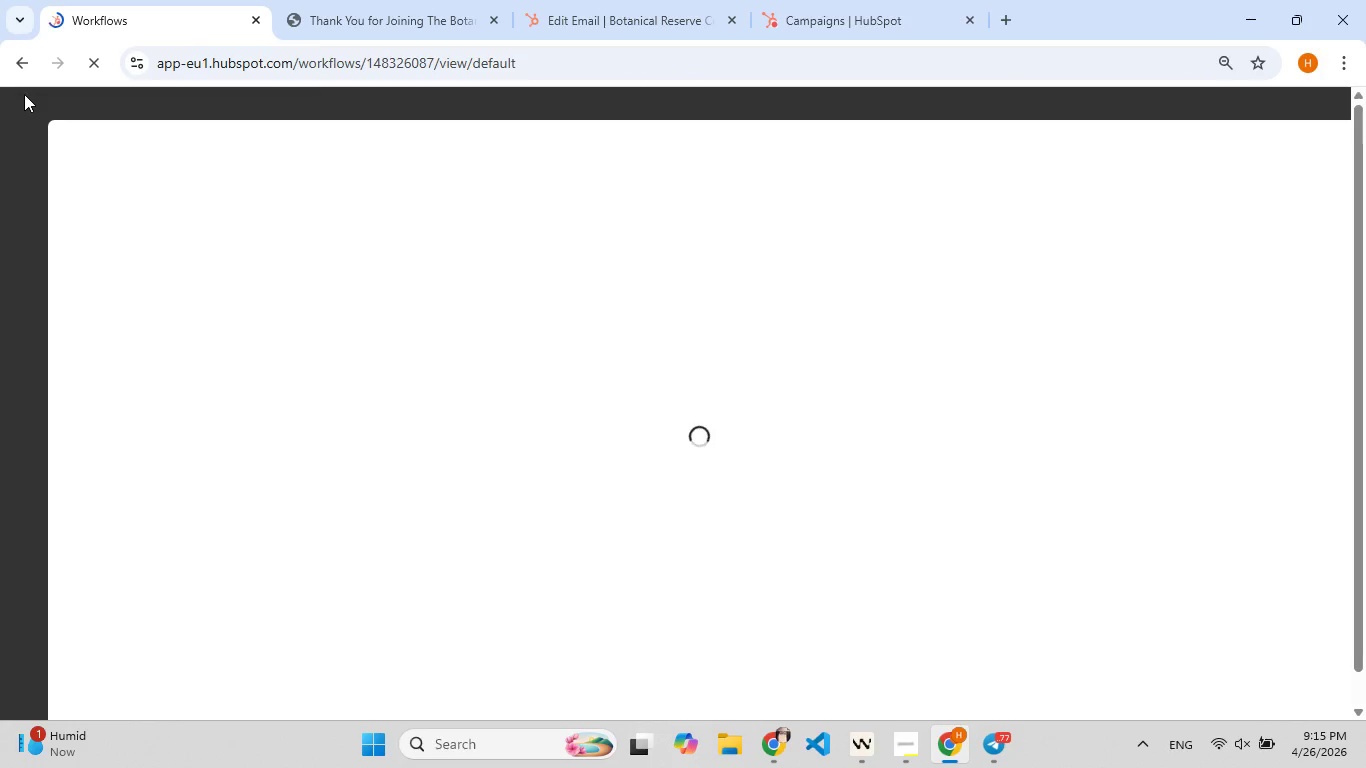 
wait(9.62)
 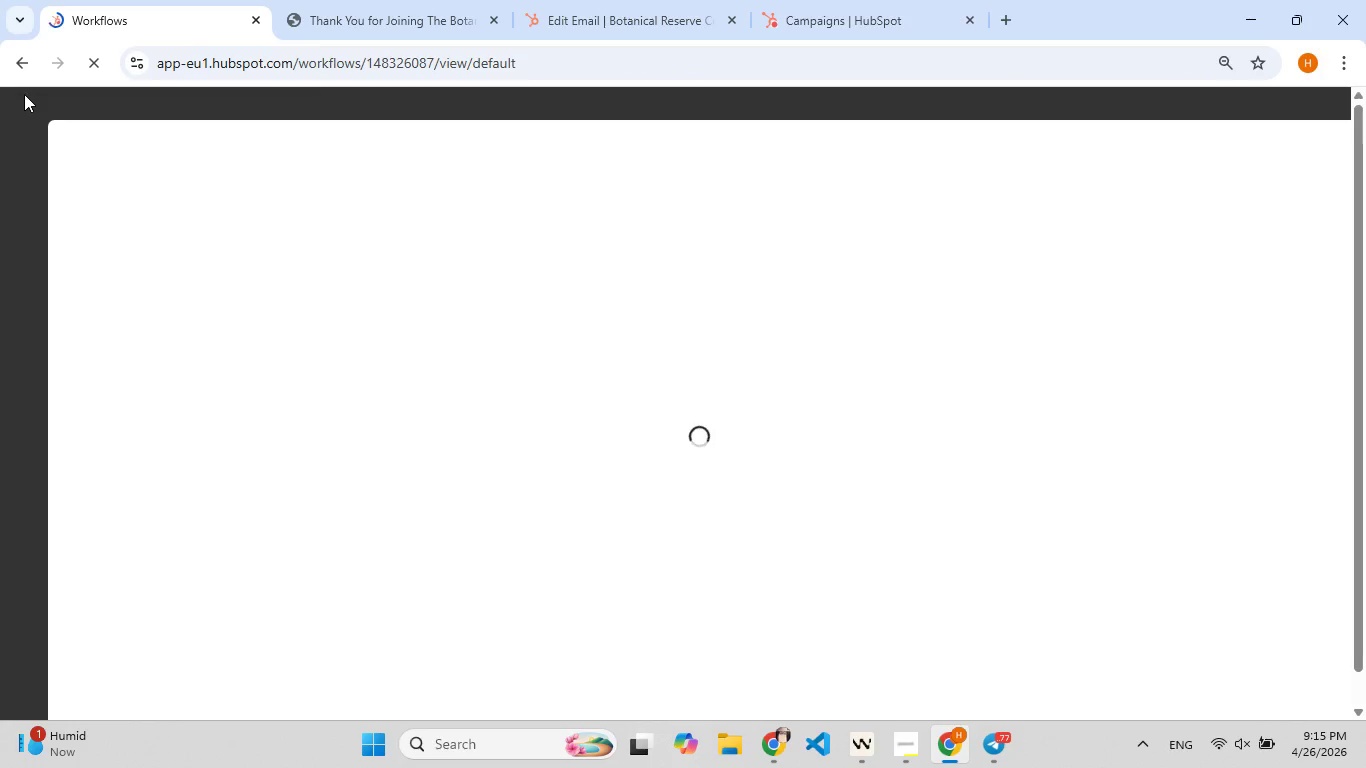 
left_click([94, 236])
 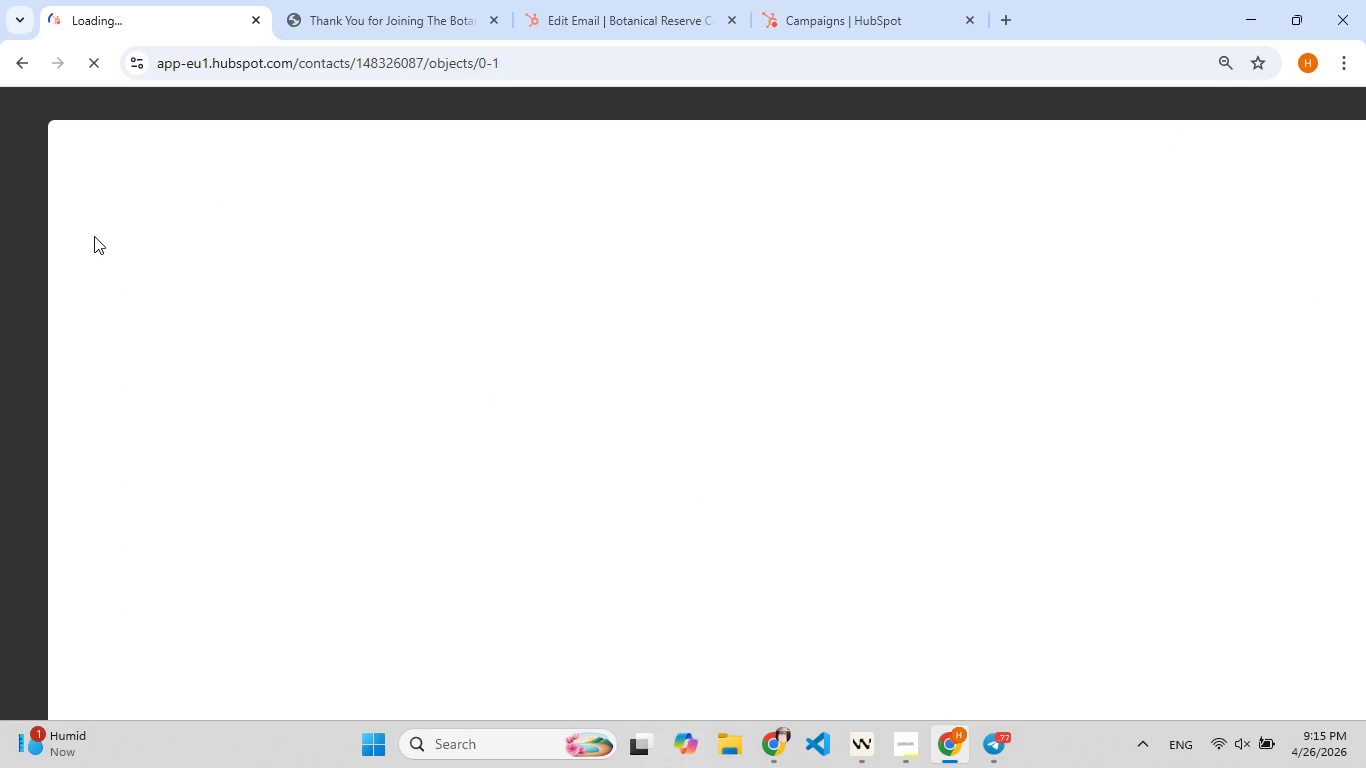 
wait(10.44)
 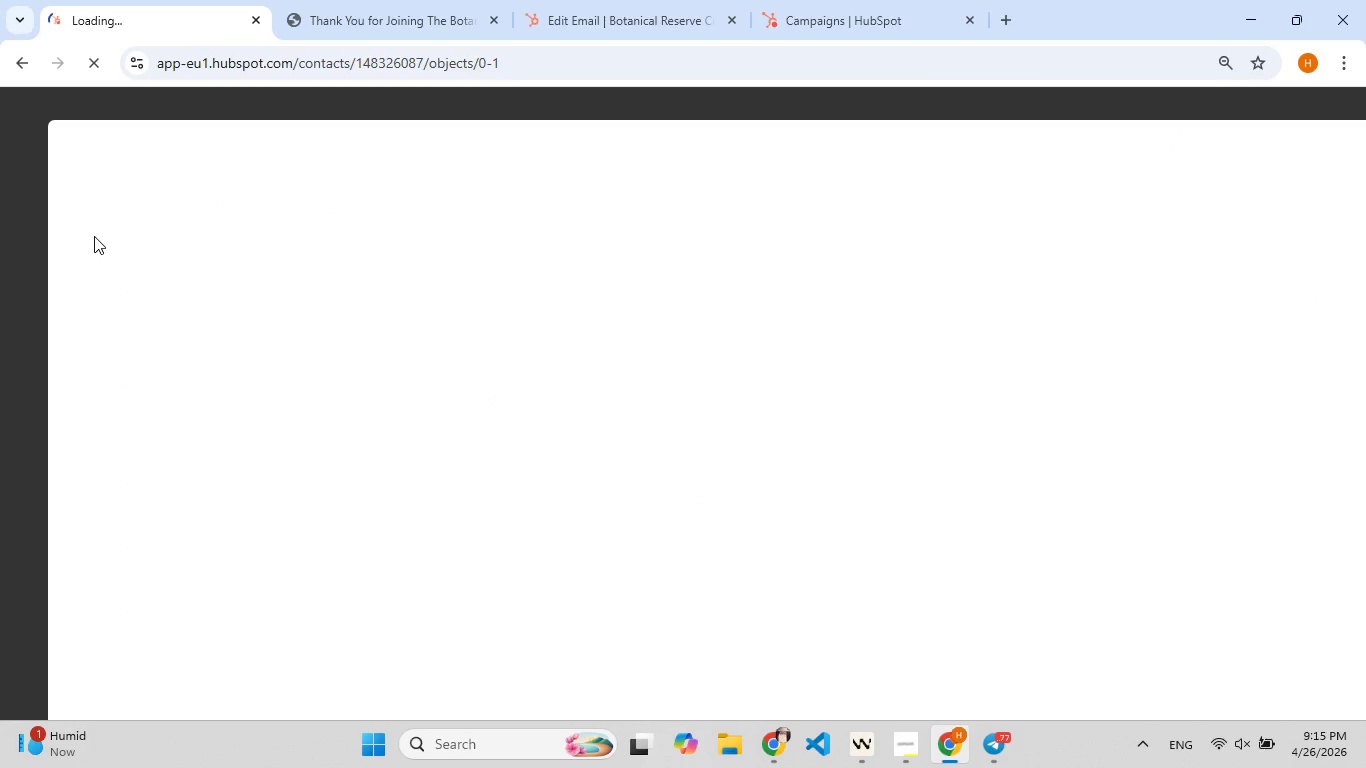 
left_click([95, 229])
 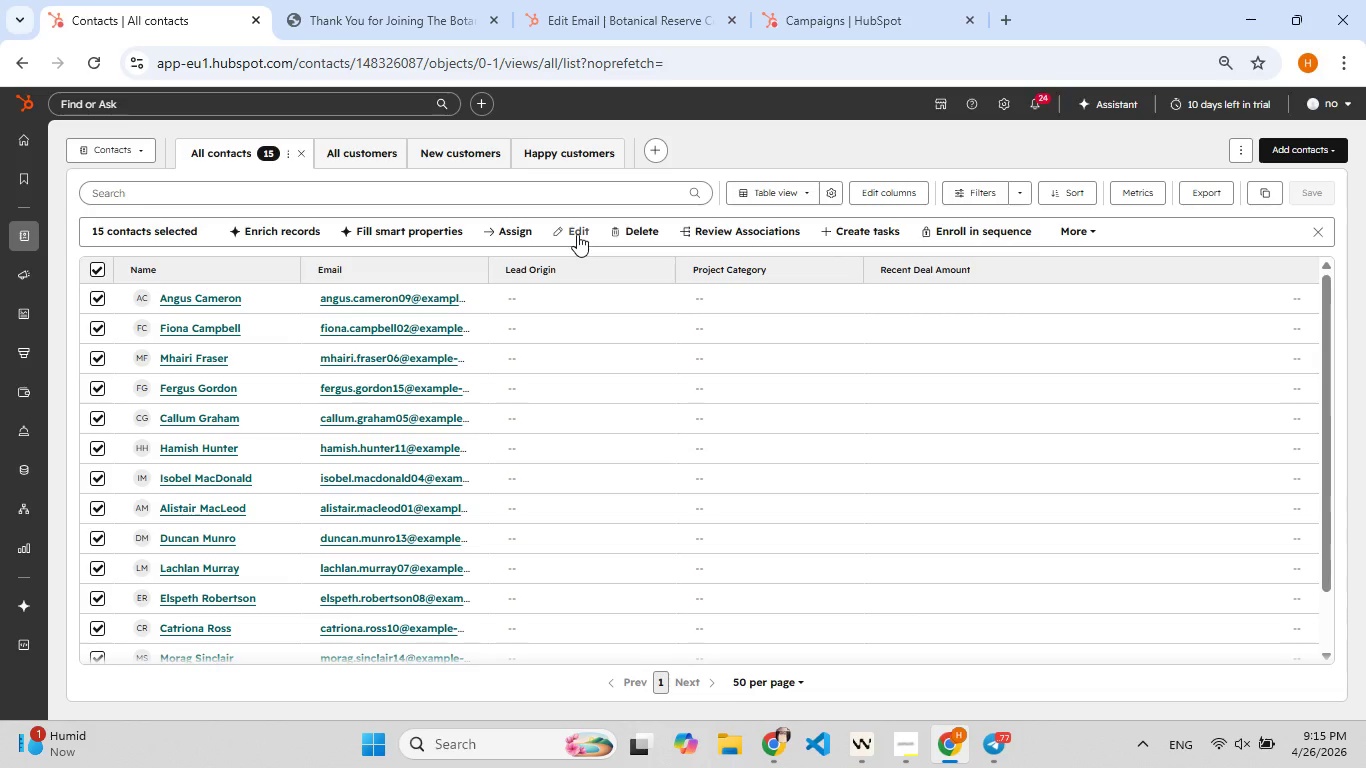 
wait(6.06)
 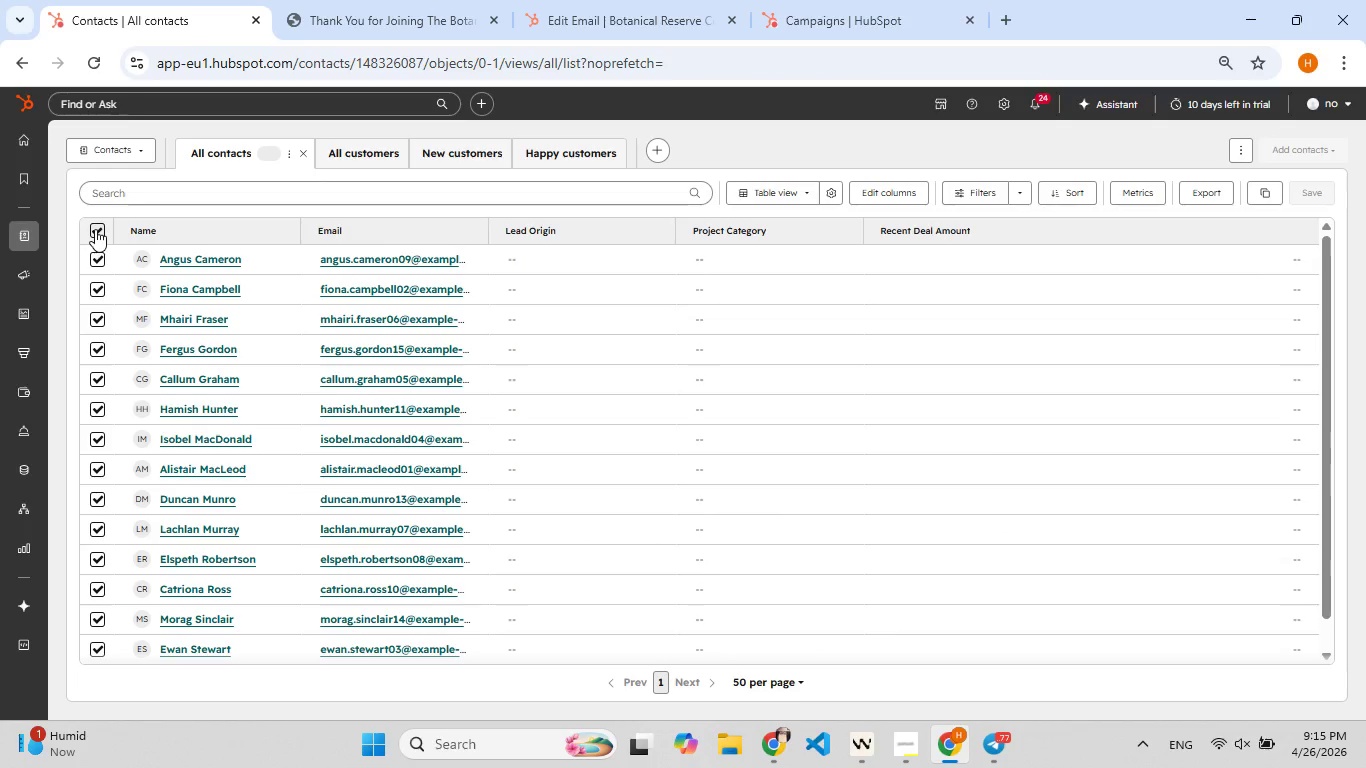 
left_click([577, 234])
 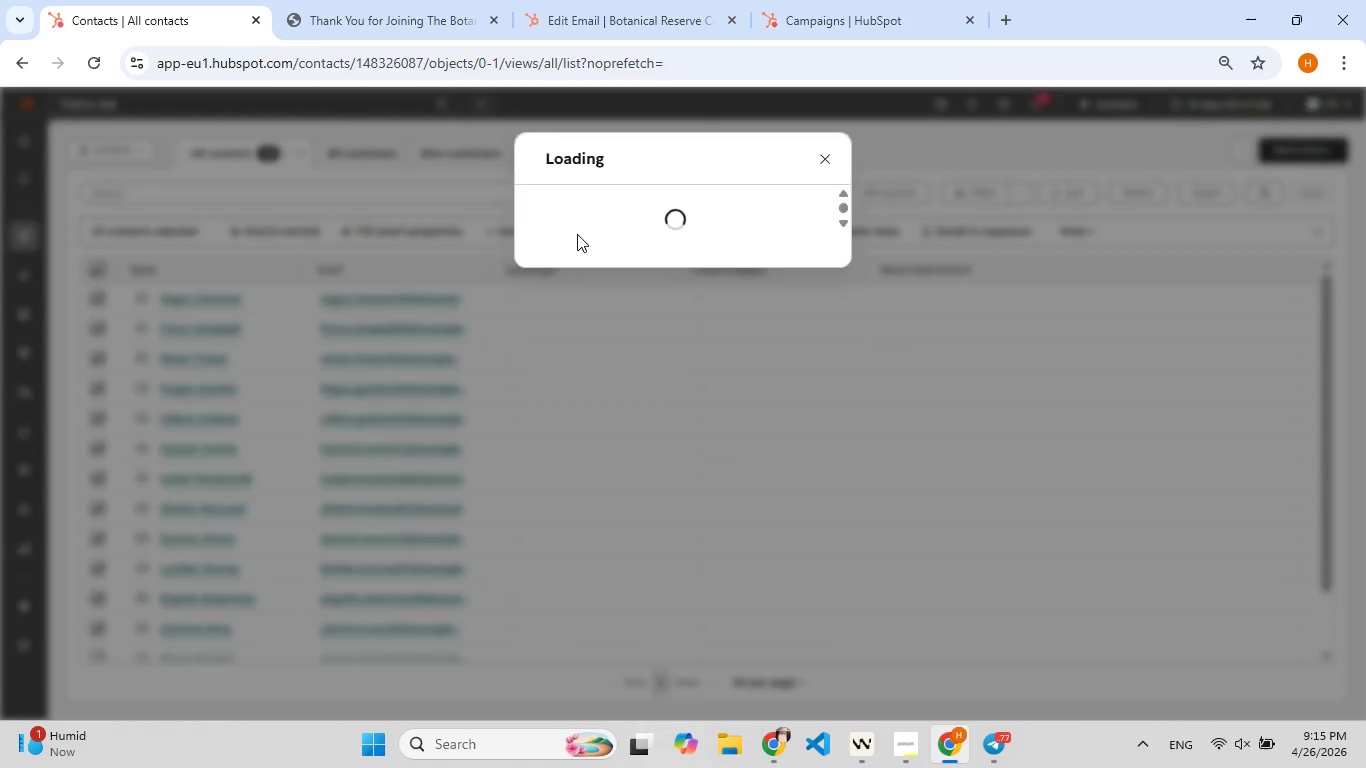 
wait(6.66)
 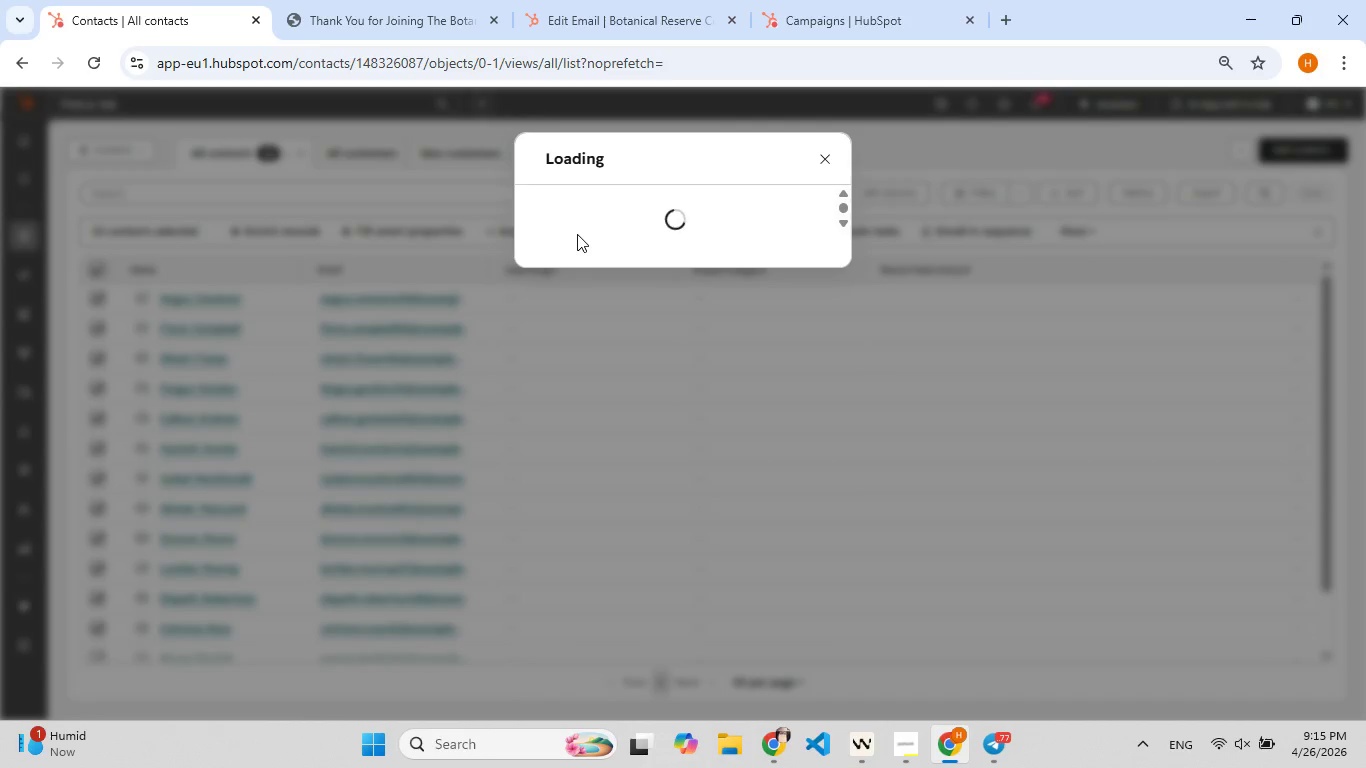 
left_click([606, 241])
 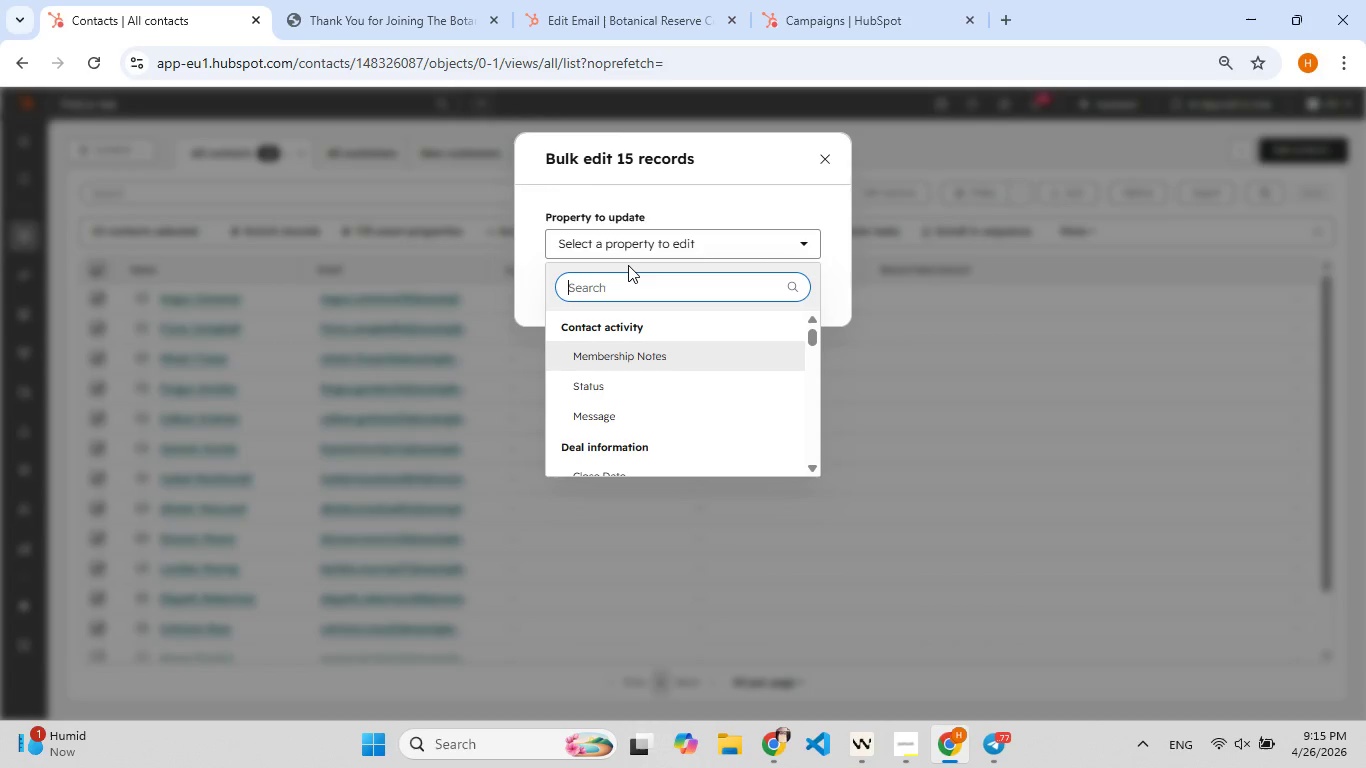 
type(intere)
 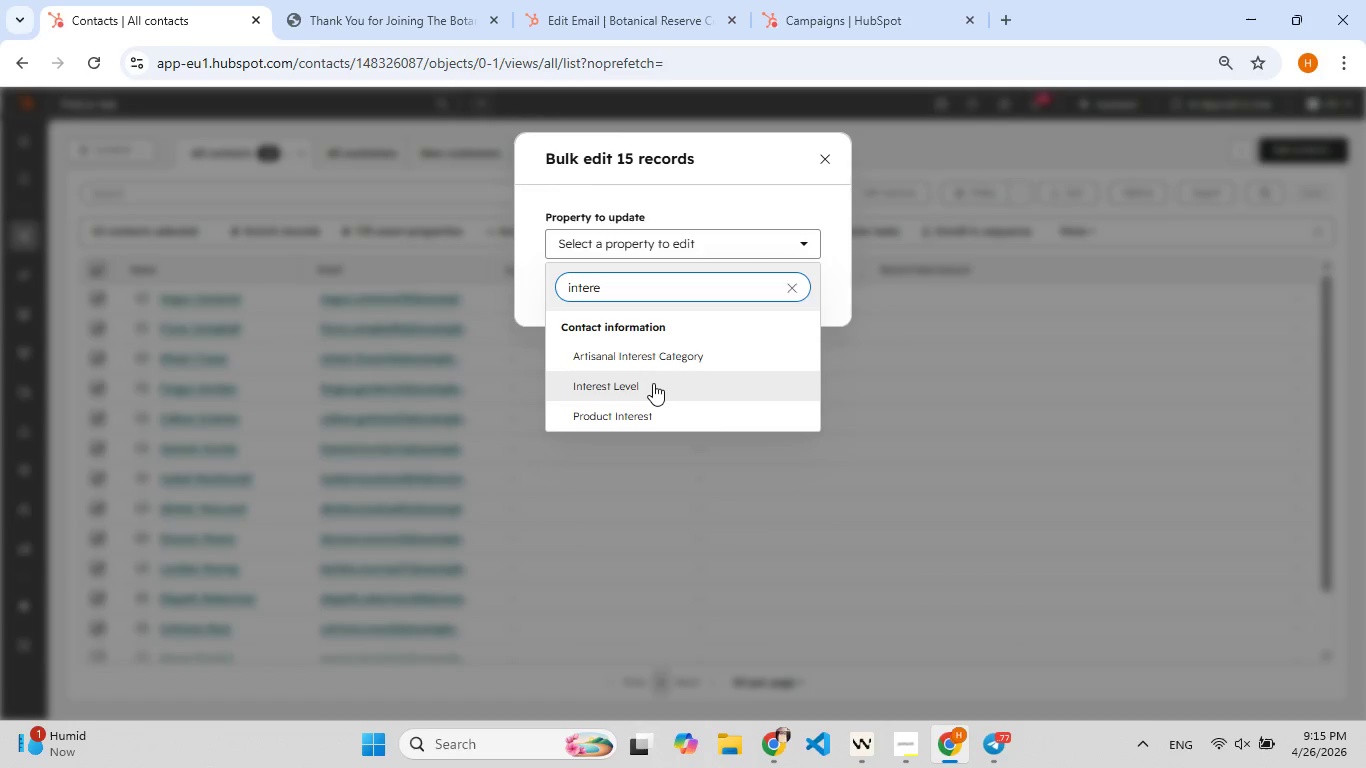 
left_click([654, 382])
 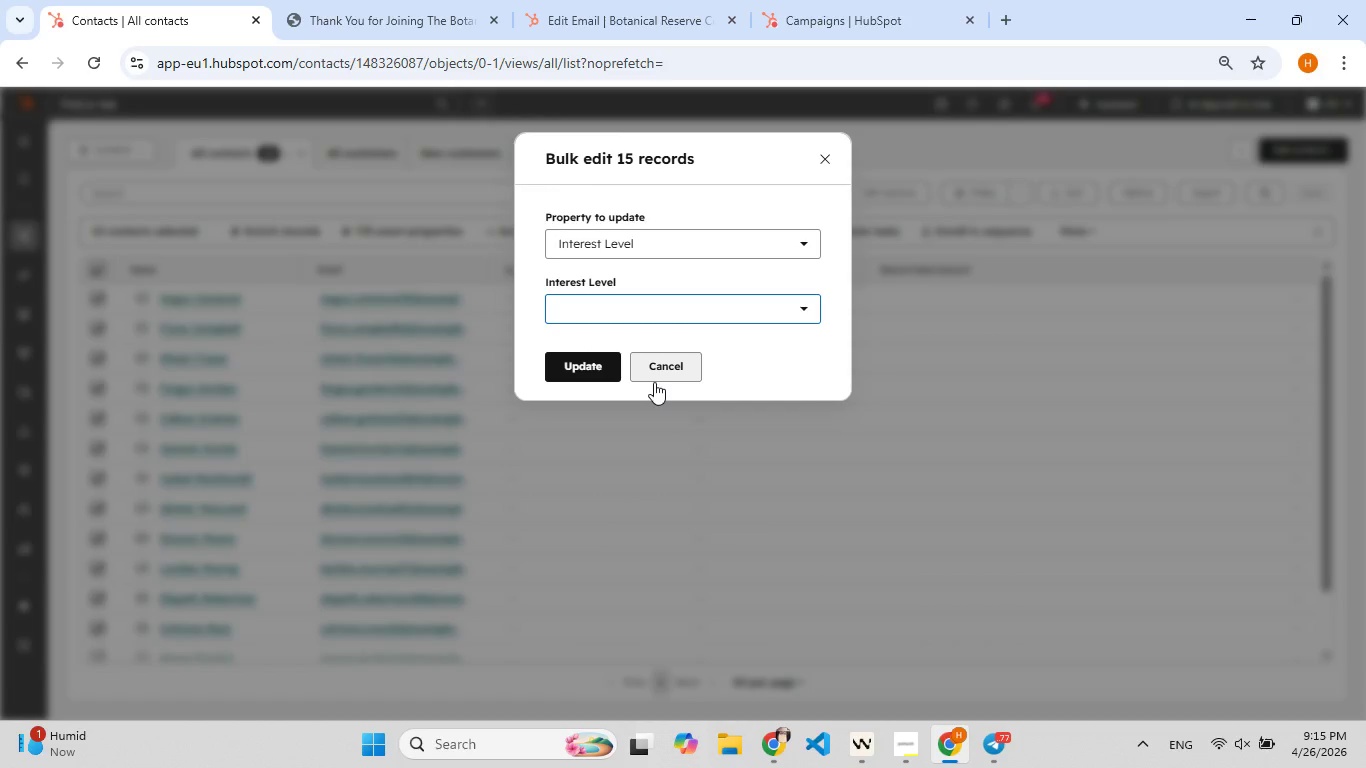 
wait(7.03)
 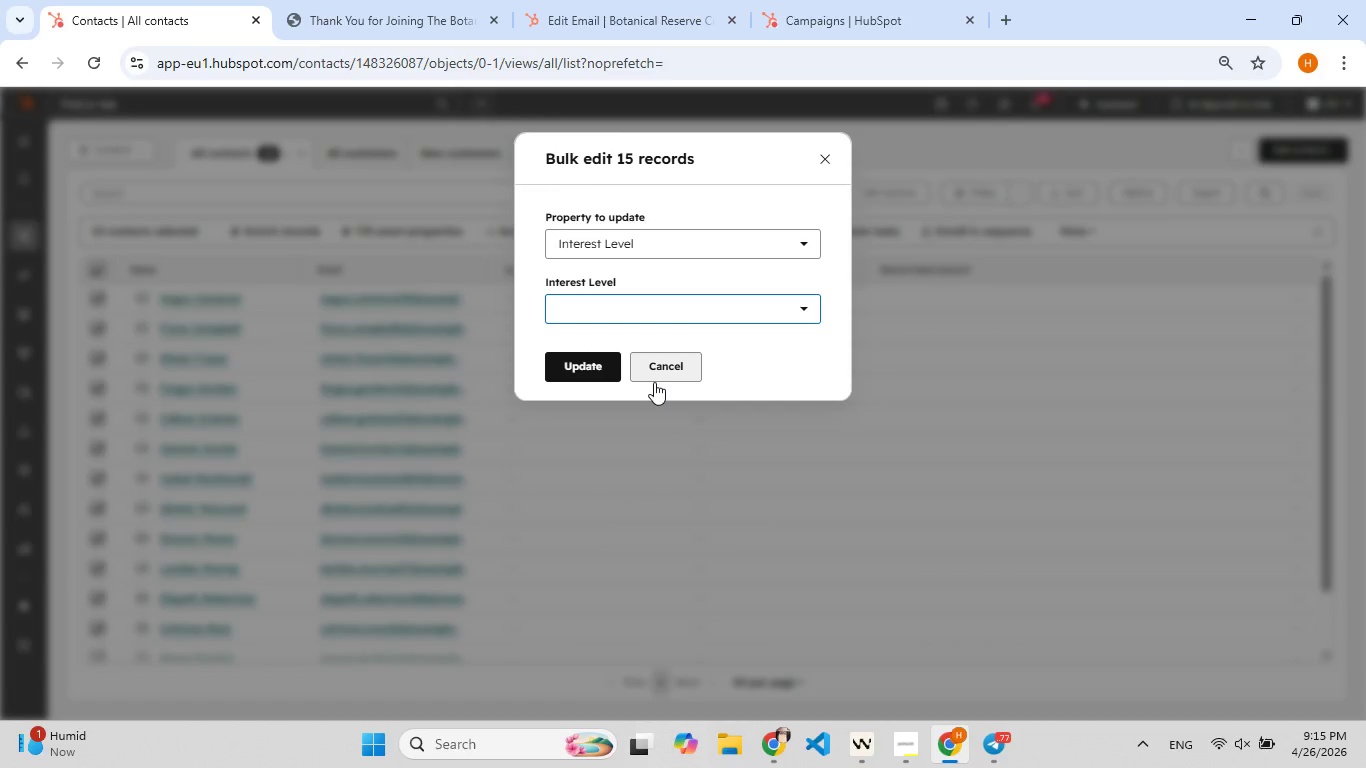 
left_click([667, 301])
 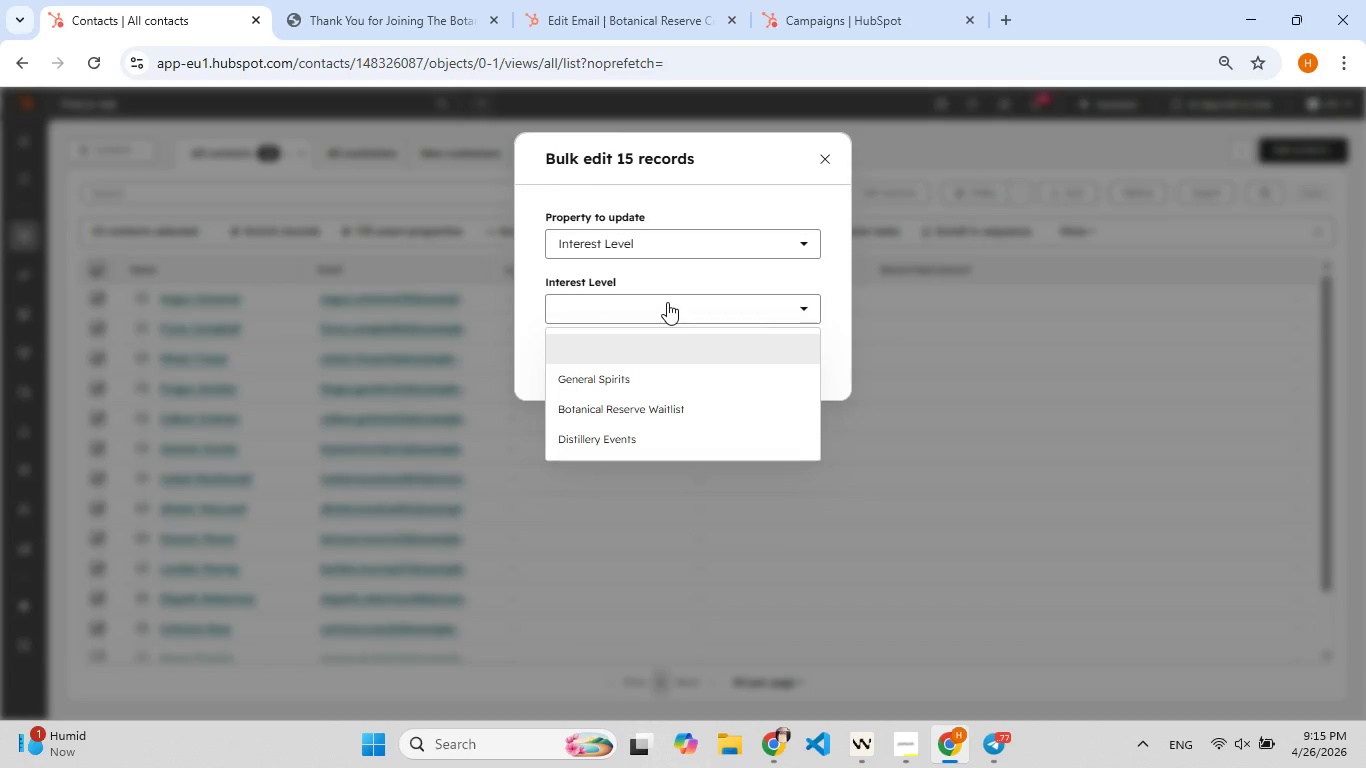 
key(B)
 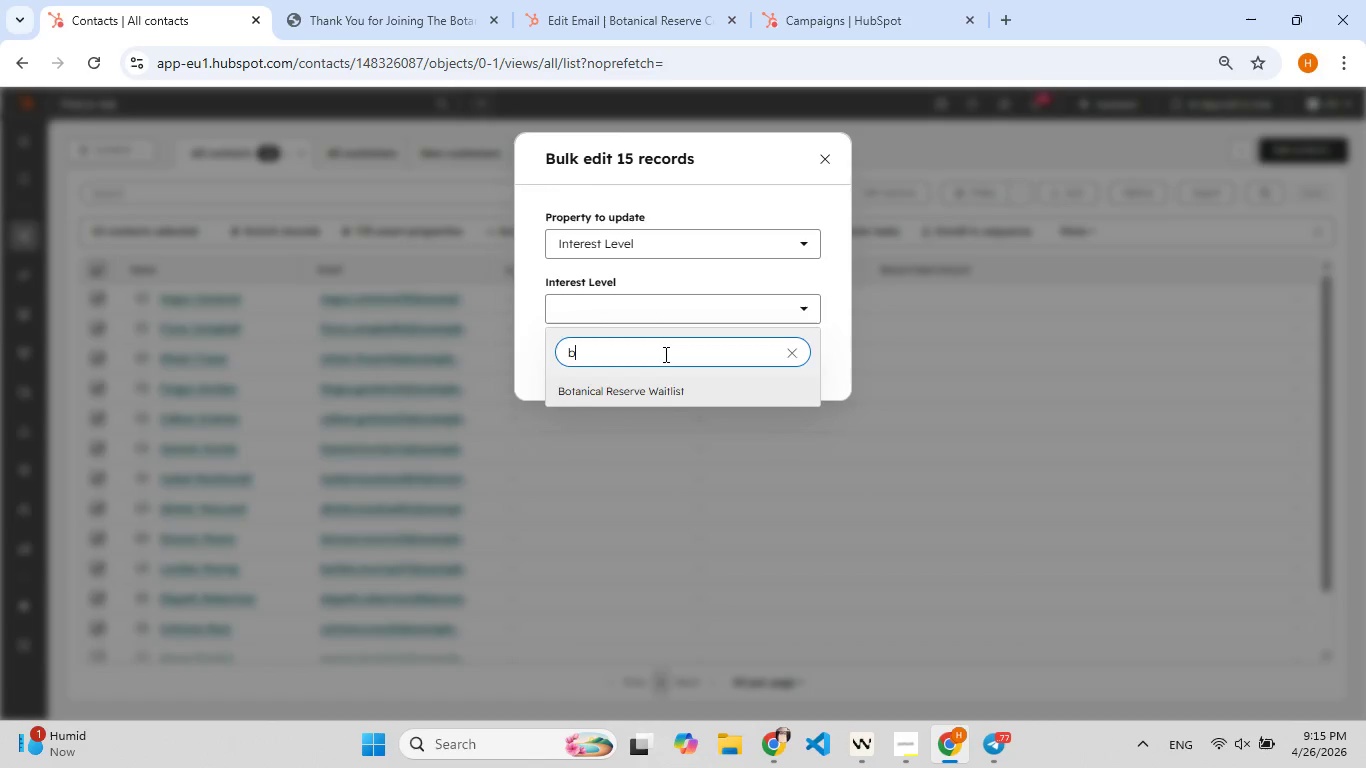 
left_click([664, 385])
 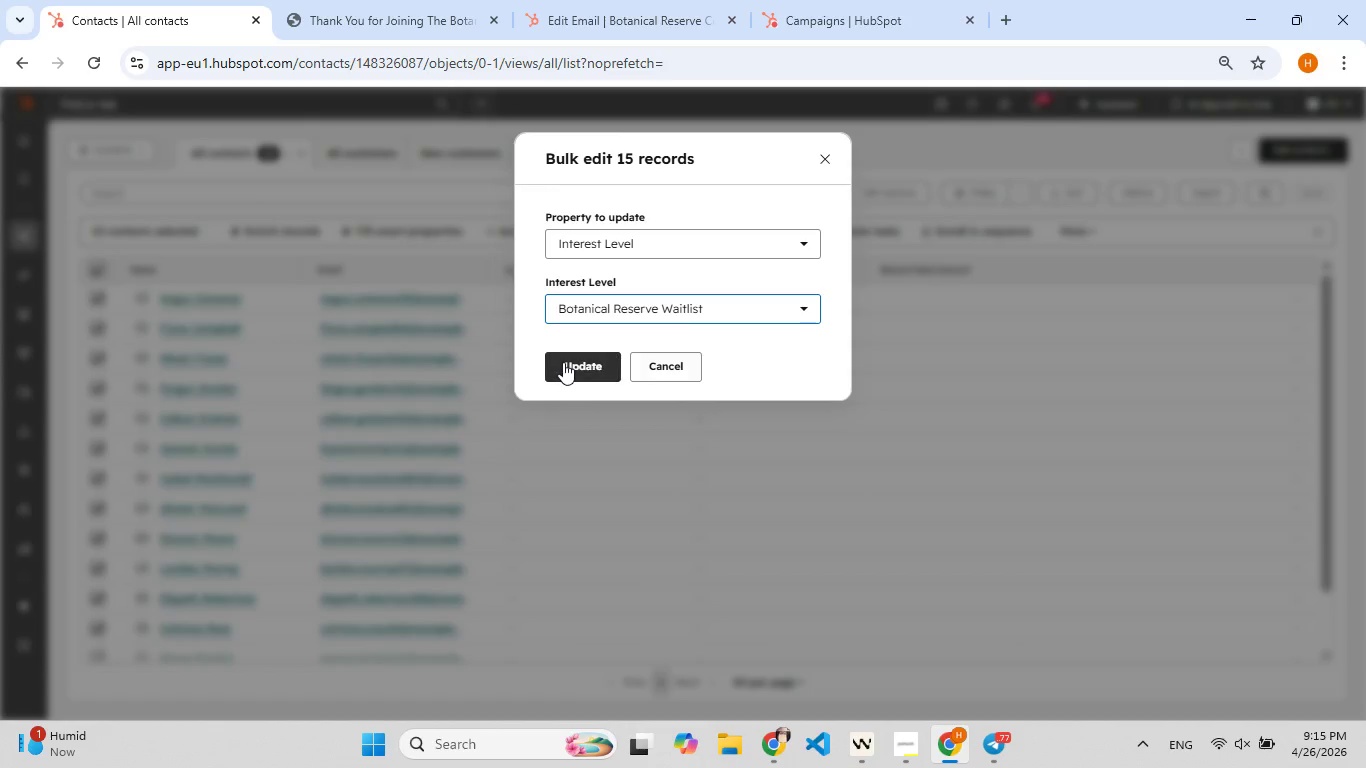 
left_click([583, 358])
 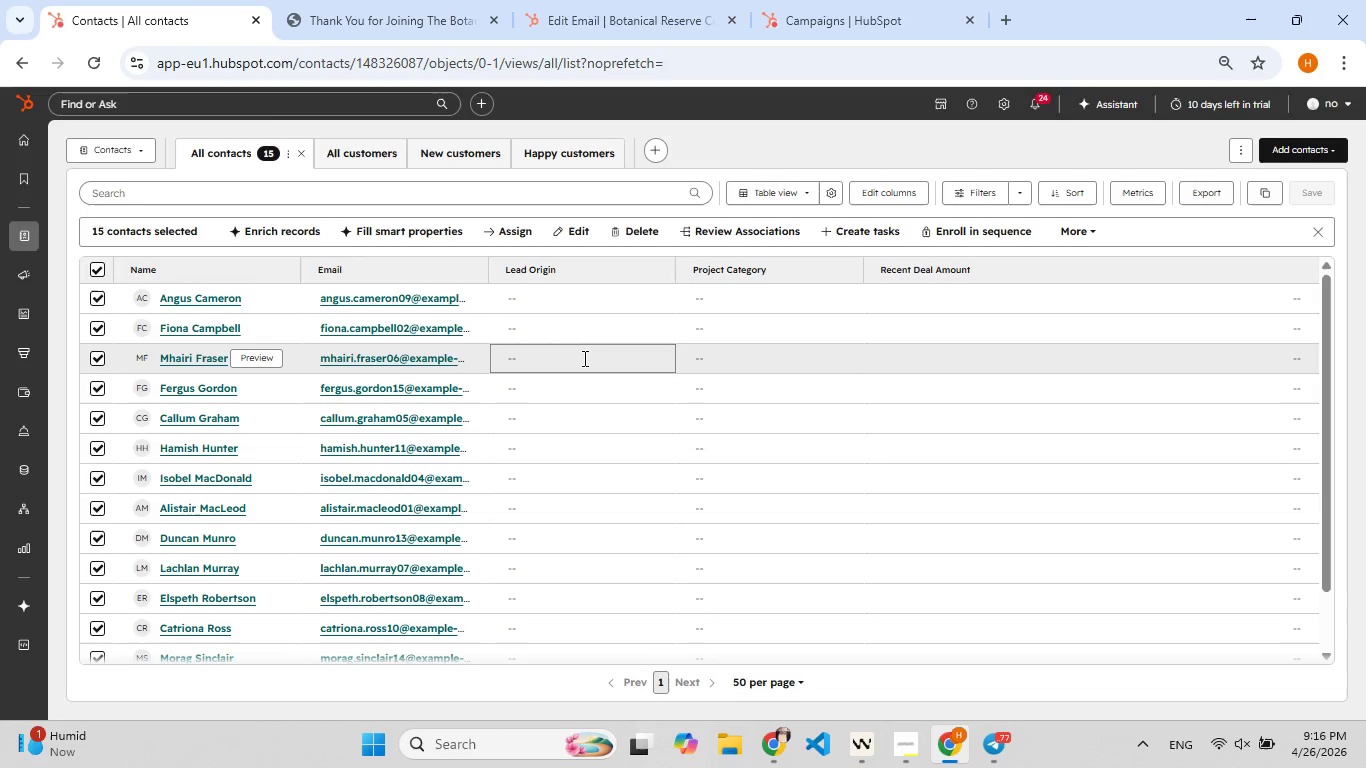 
wait(10.77)
 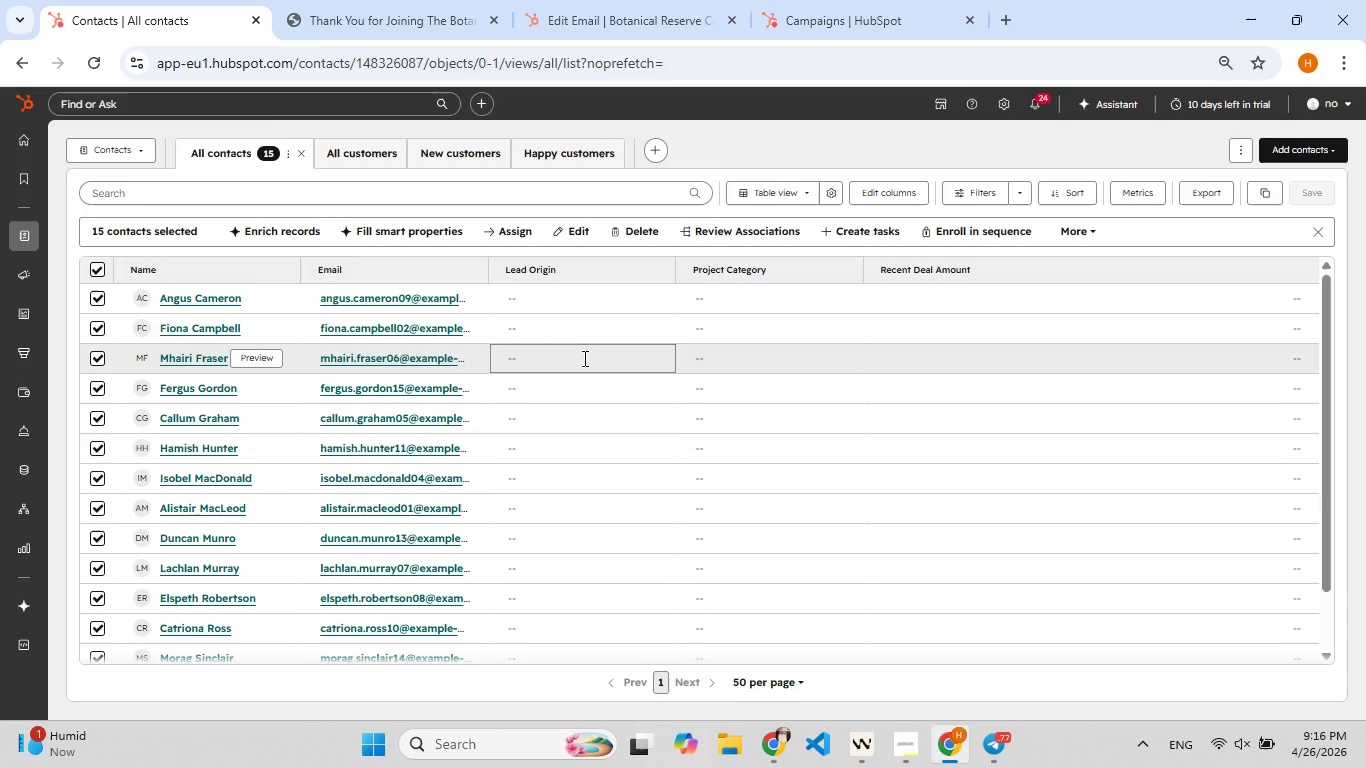 
left_click([121, 538])
 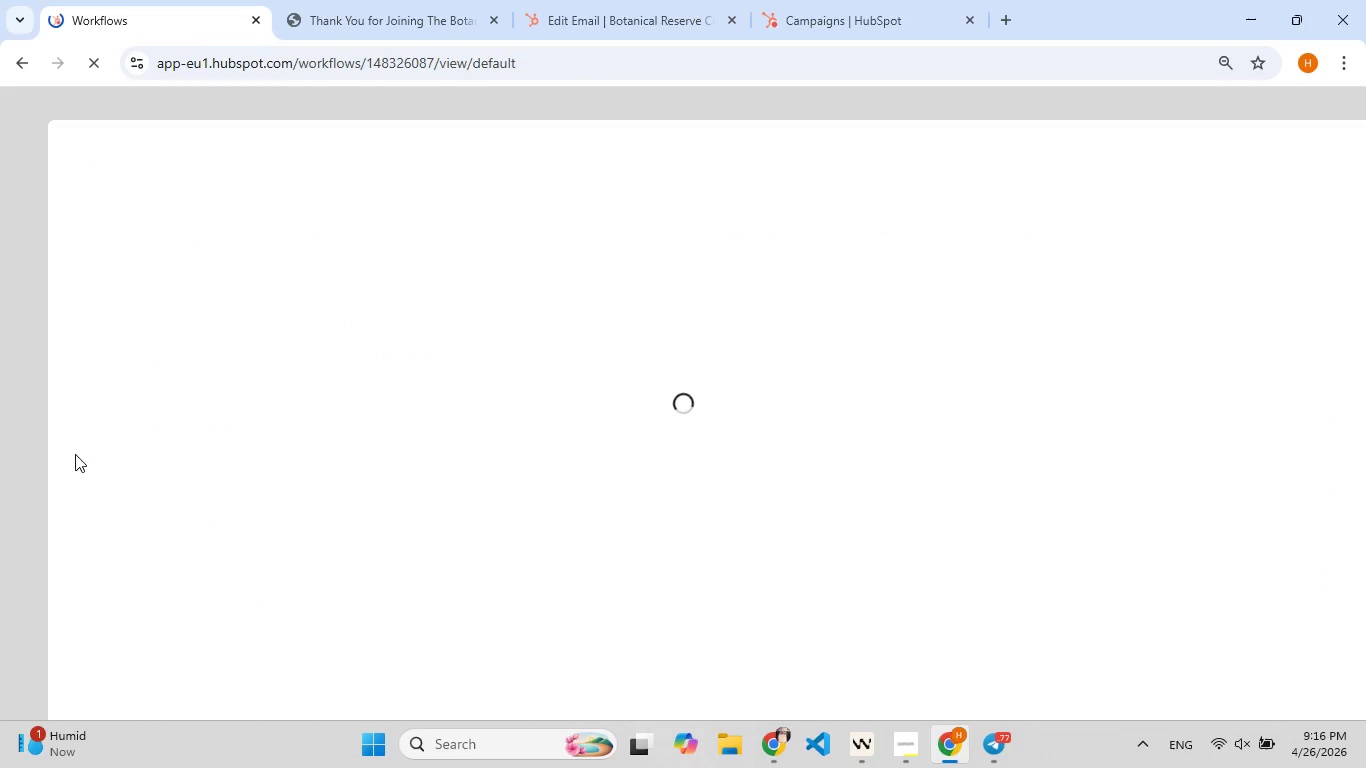 
mouse_move([99, 433])
 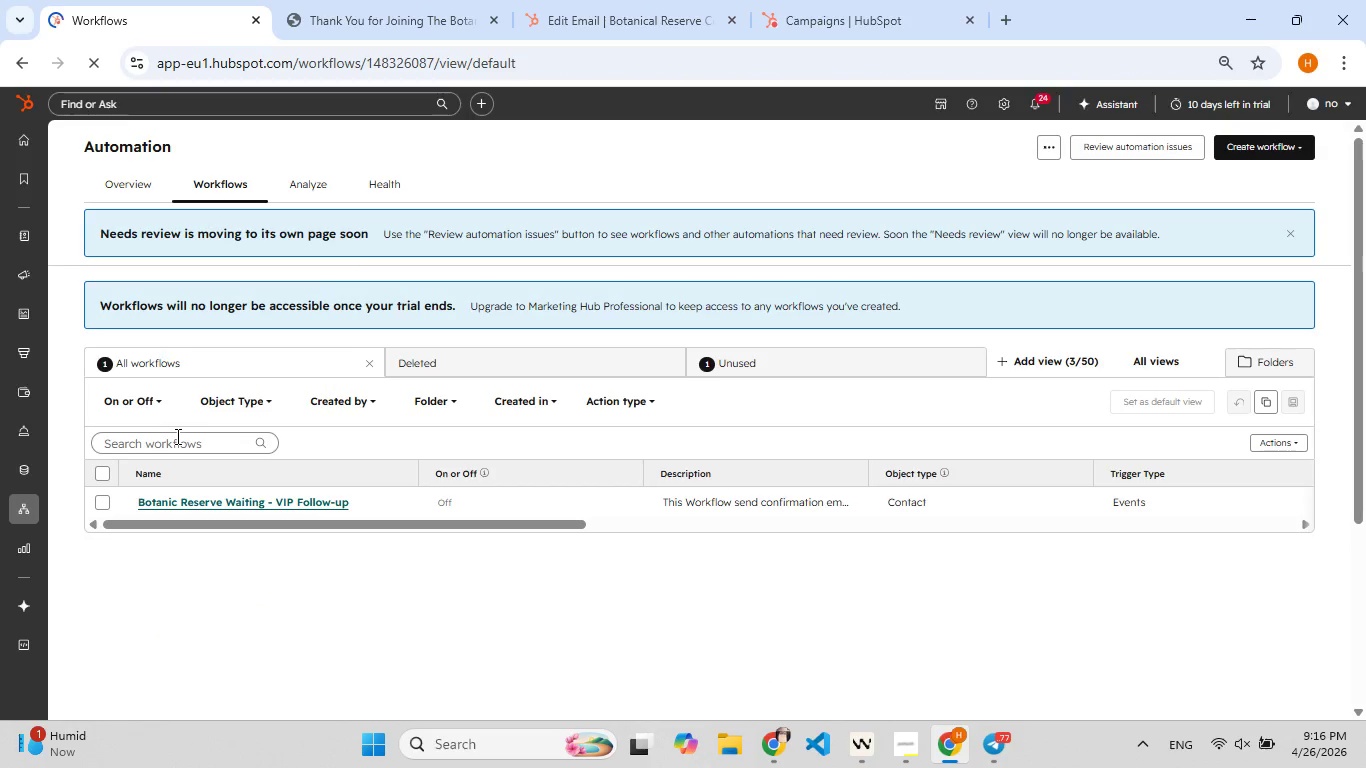 
mouse_move([213, 499])
 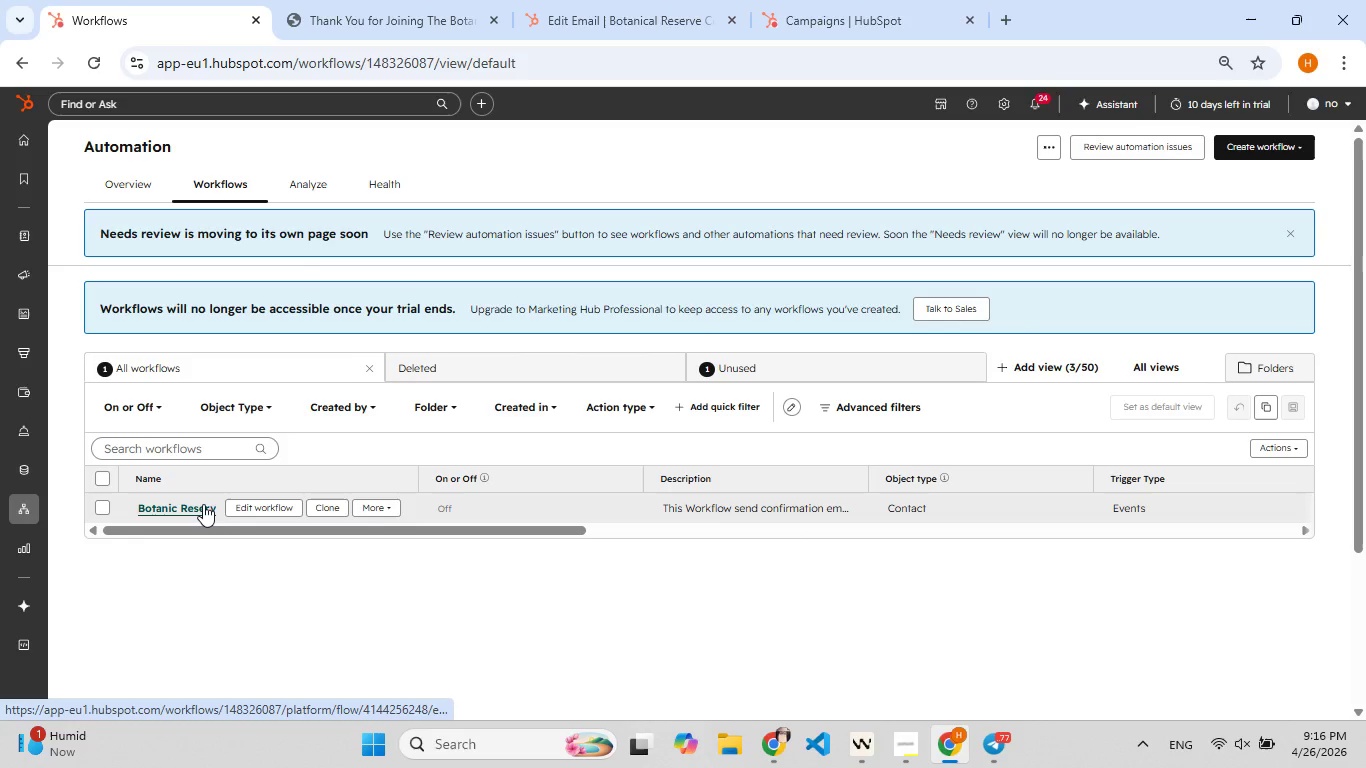 
left_click([203, 504])
 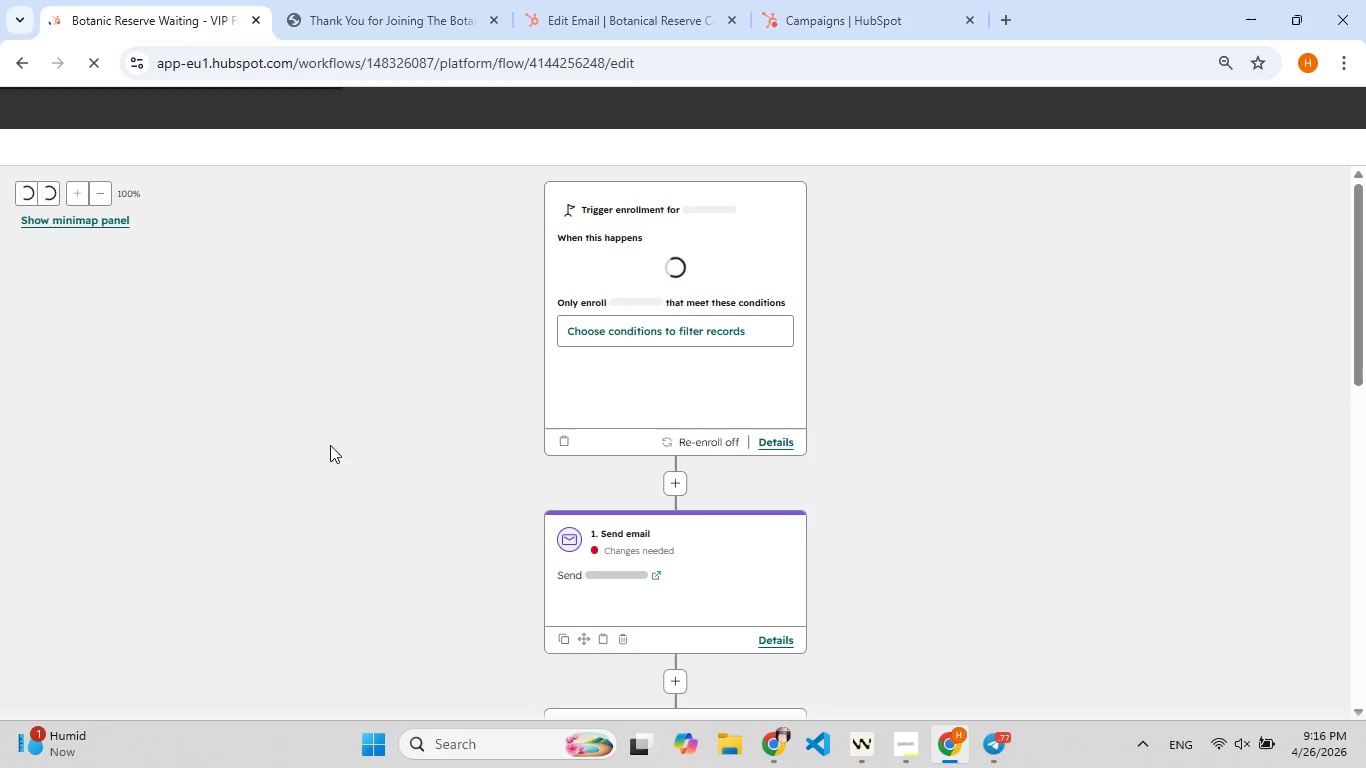 
wait(5.33)
 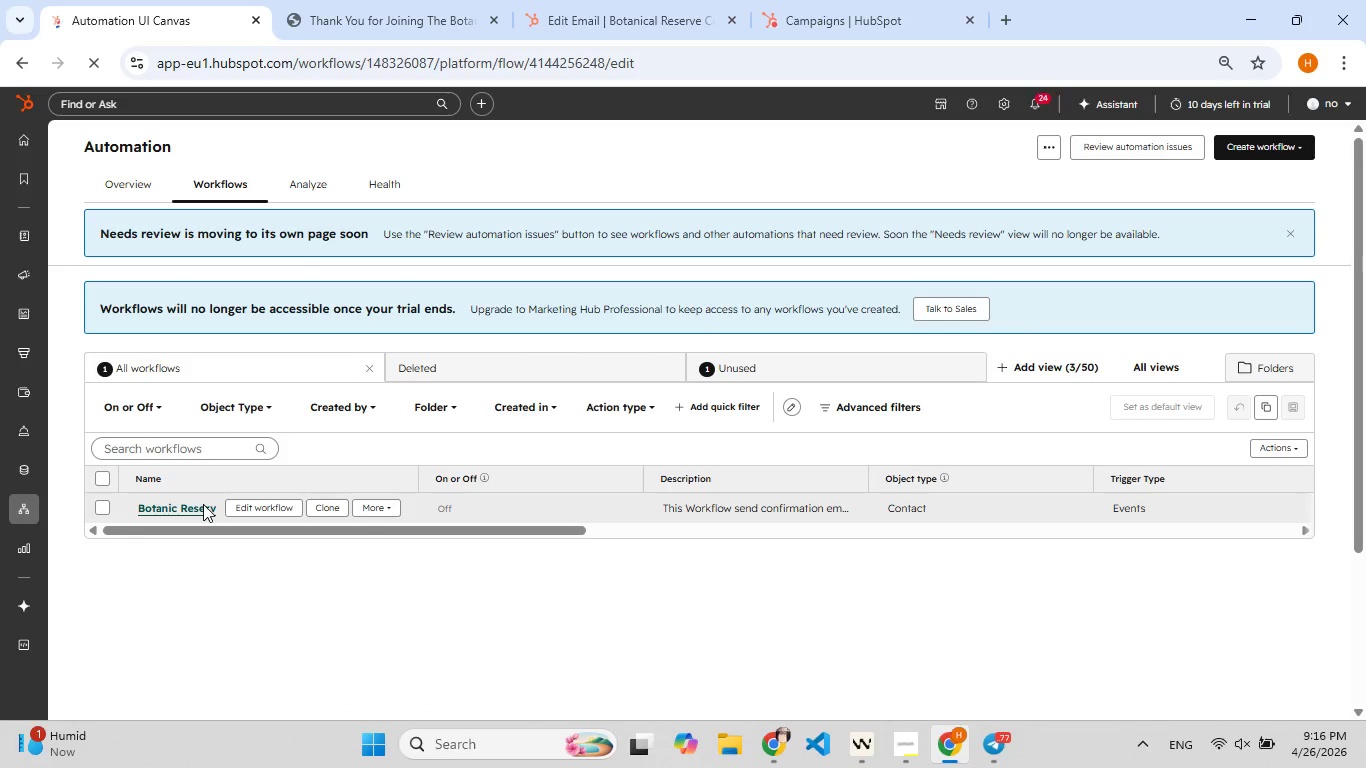 
mouse_move([1157, 228])
 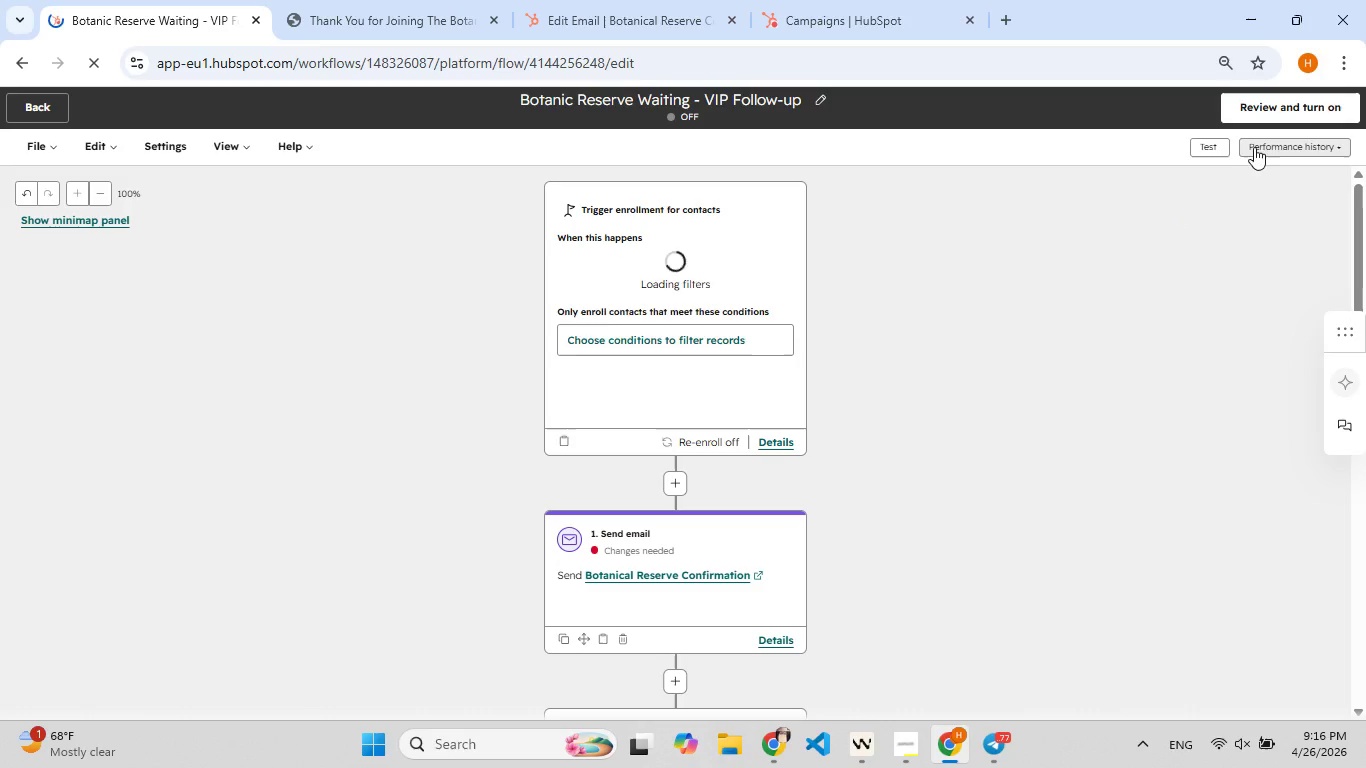 
left_click([1265, 145])
 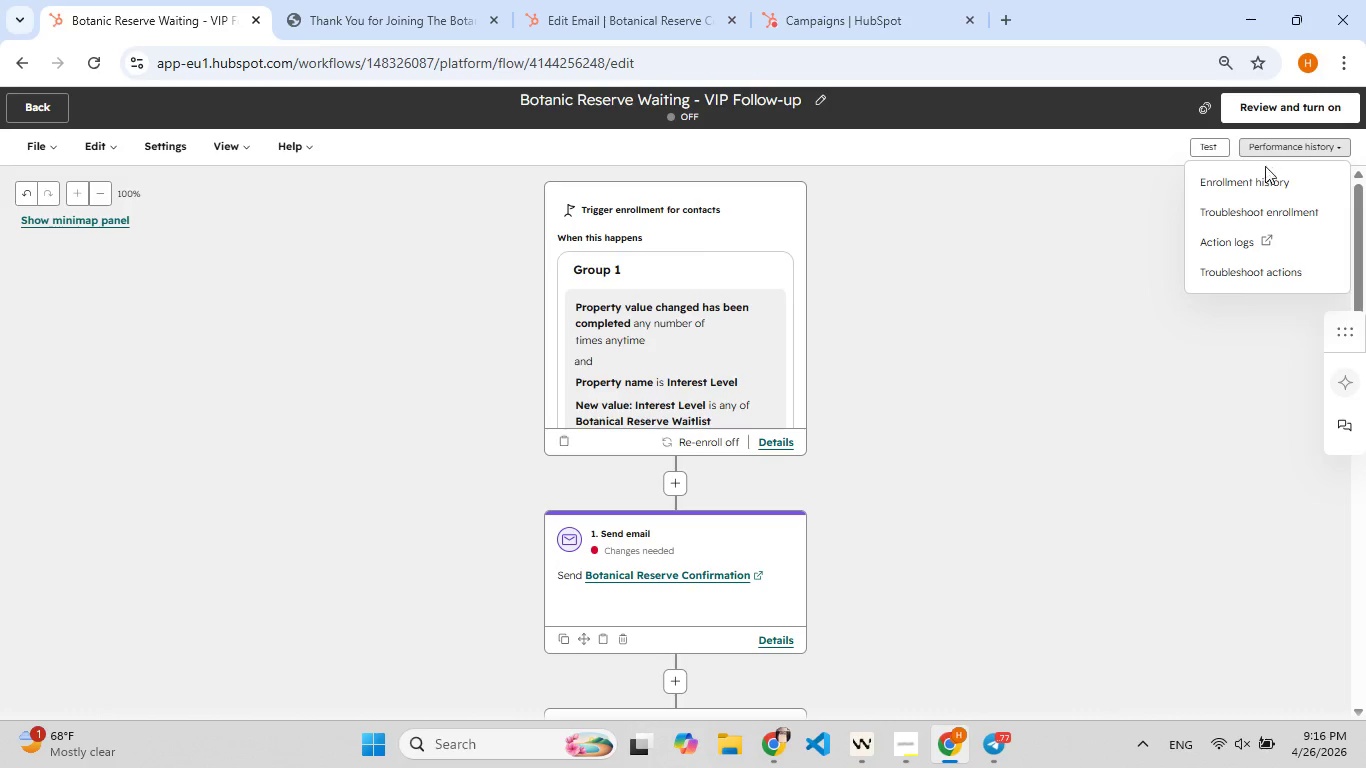 
left_click([1265, 175])
 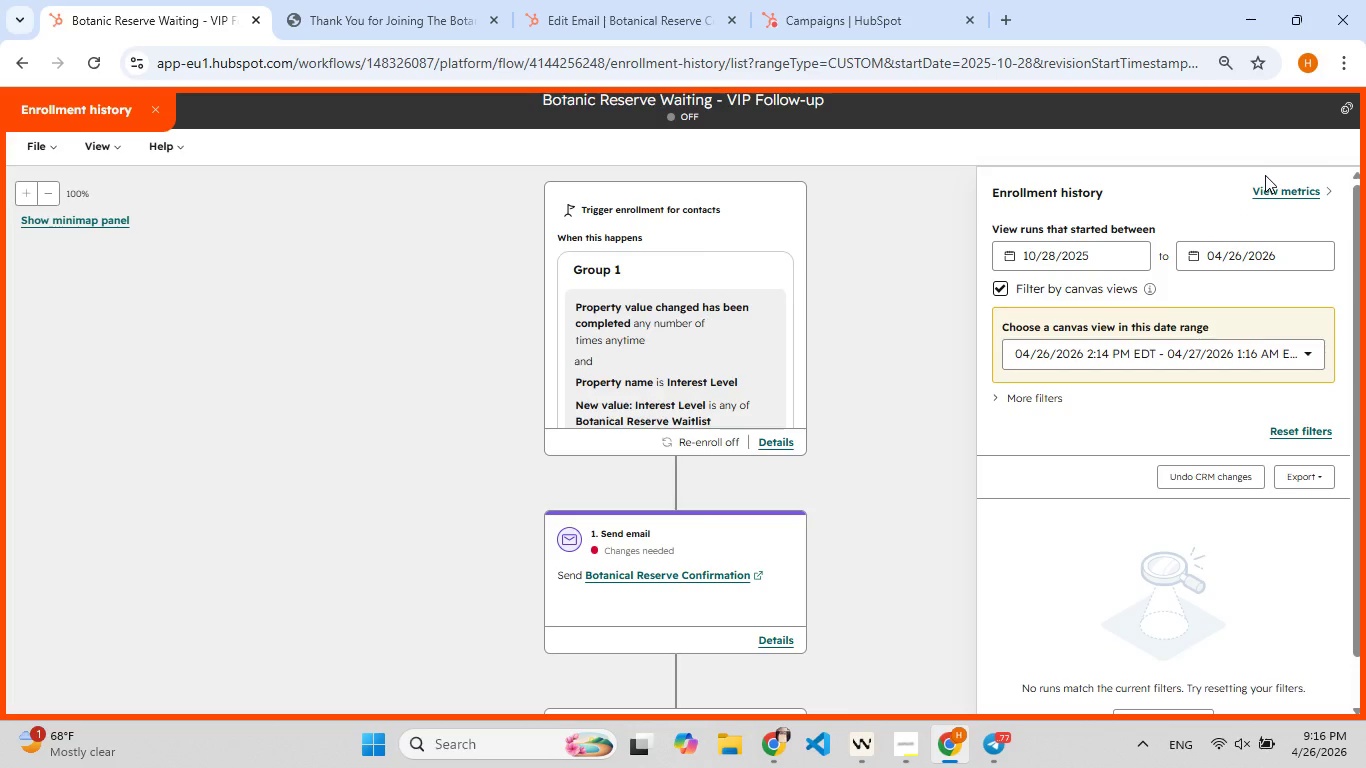 
wait(11.23)
 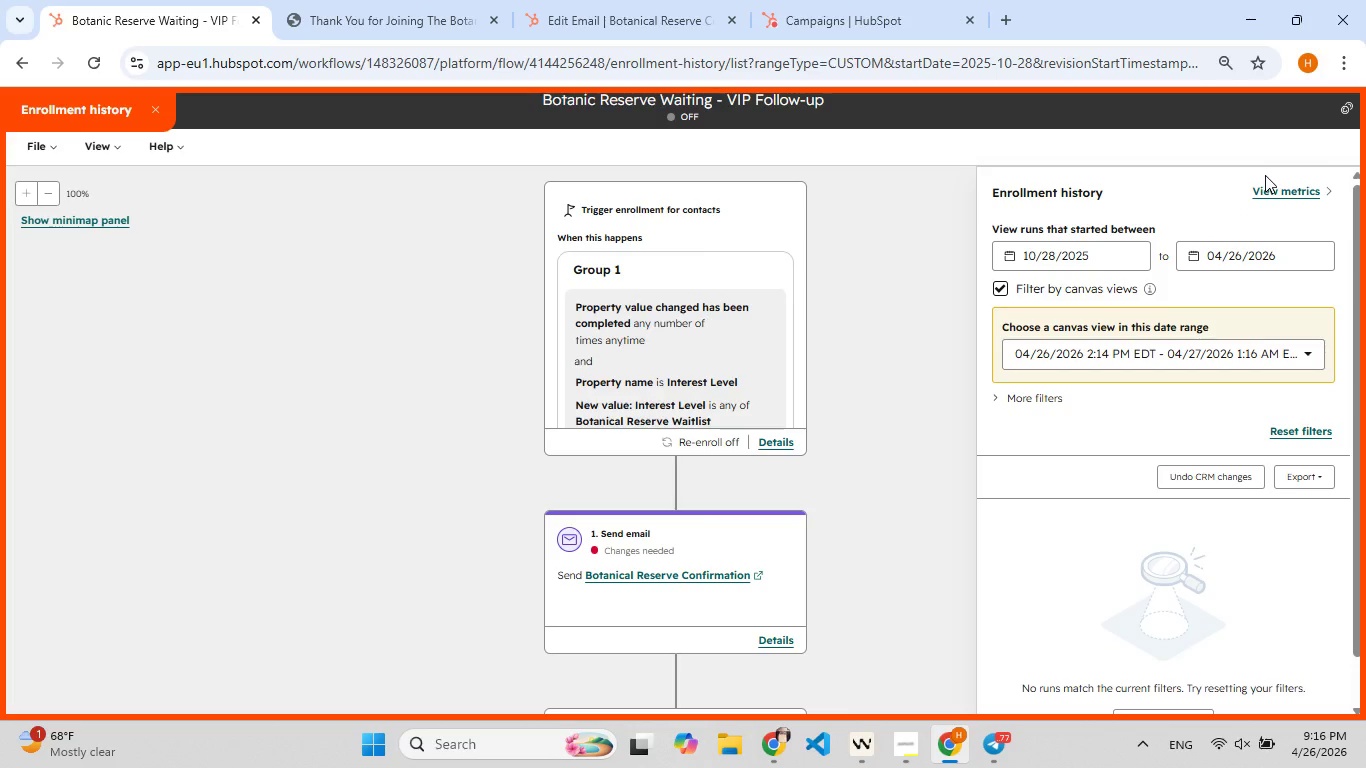 
scroll: coordinate [1036, 417], scroll_direction: down, amount: 2.0
 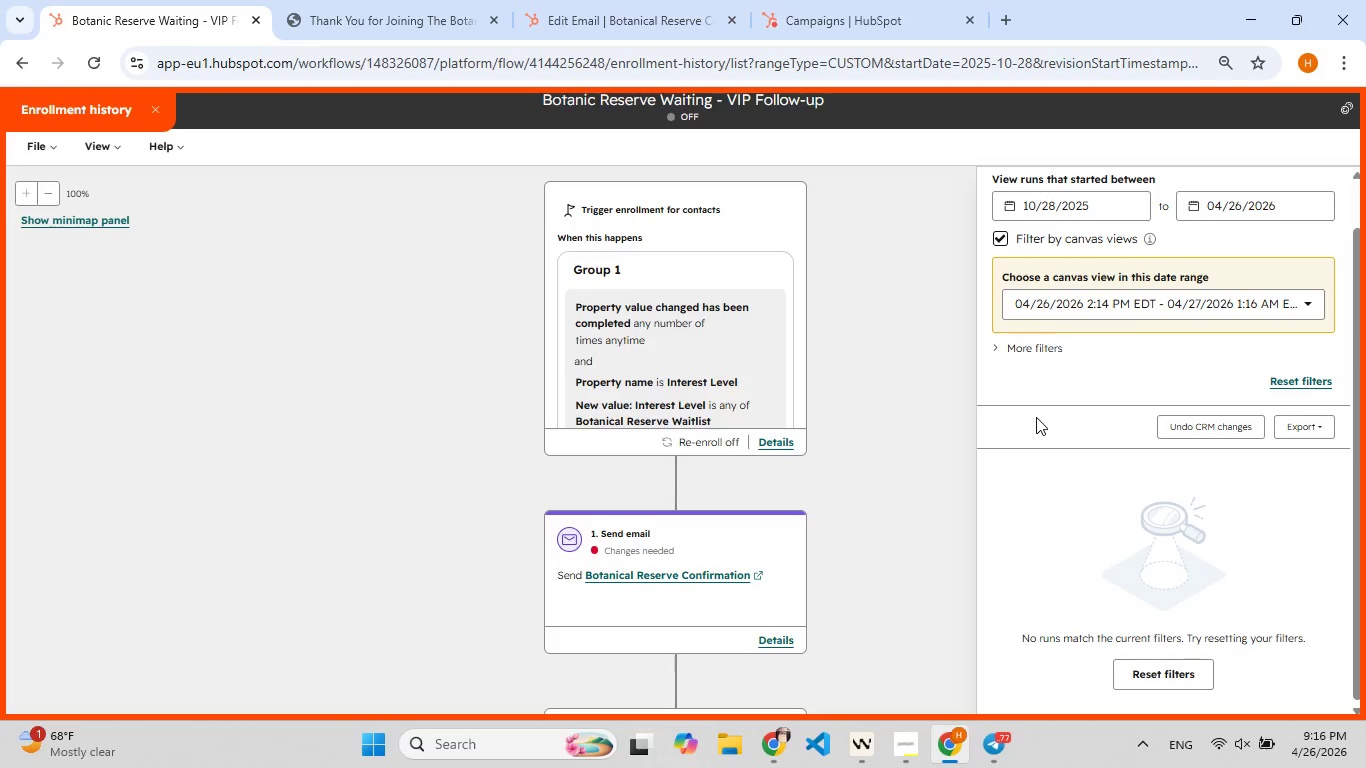 
scroll: coordinate [1036, 417], scroll_direction: up, amount: 3.0
 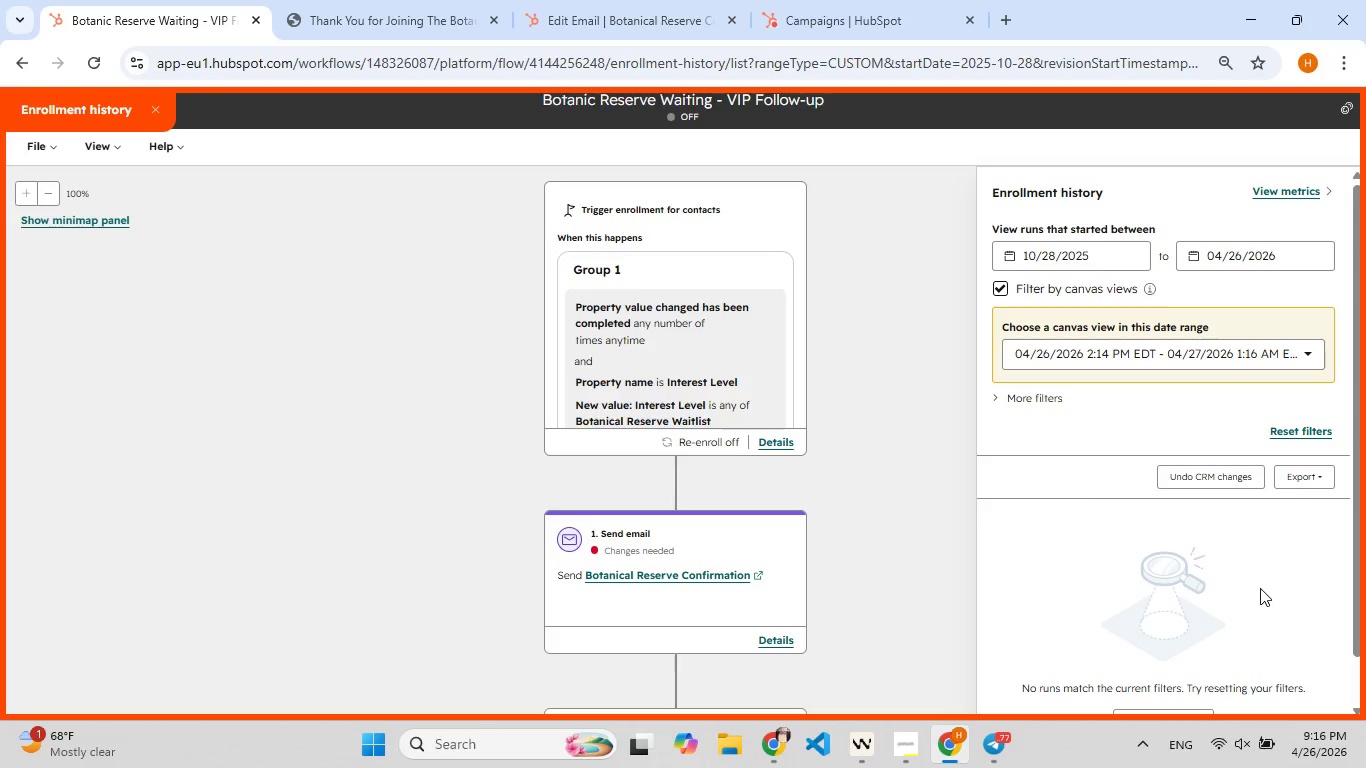 
scroll: coordinate [1180, 523], scroll_direction: down, amount: 2.0
 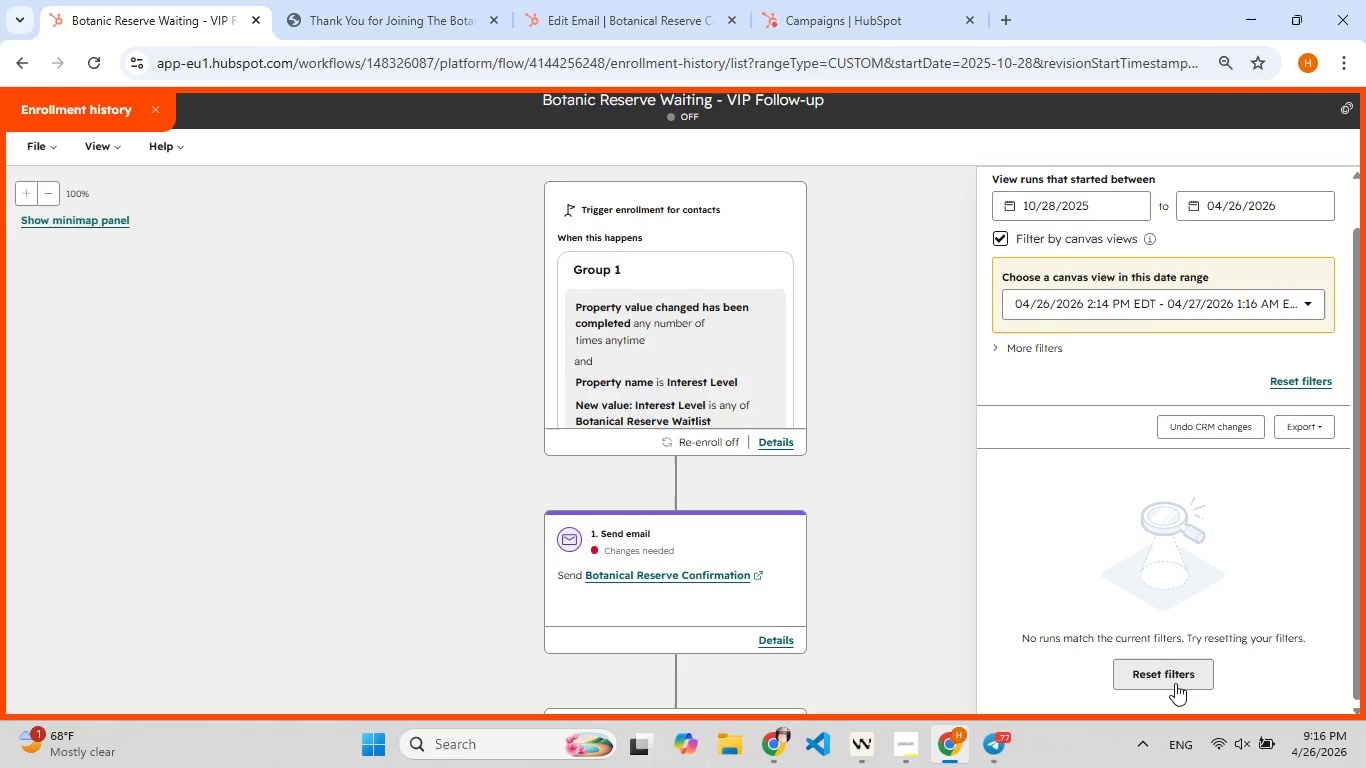 
left_click([1175, 683])
 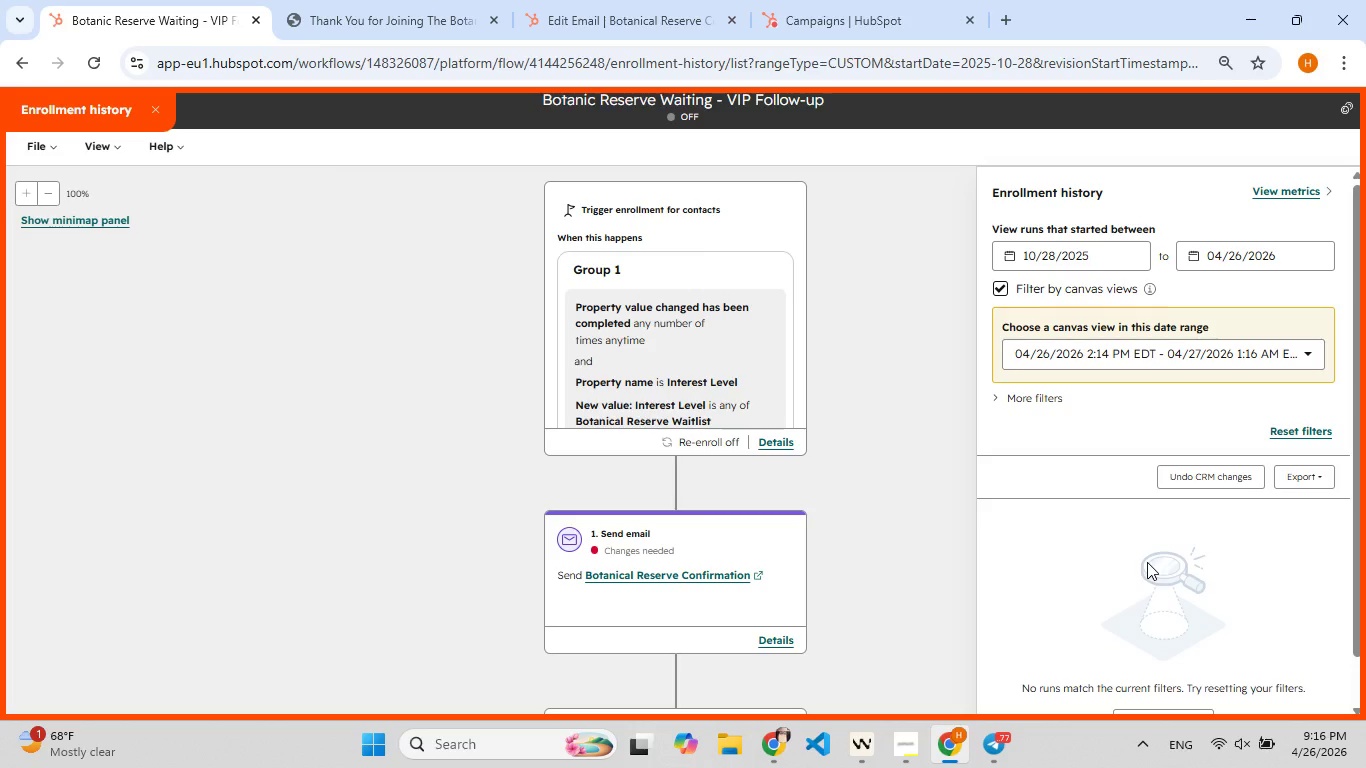 
scroll: coordinate [648, 429], scroll_direction: down, amount: 9.0
 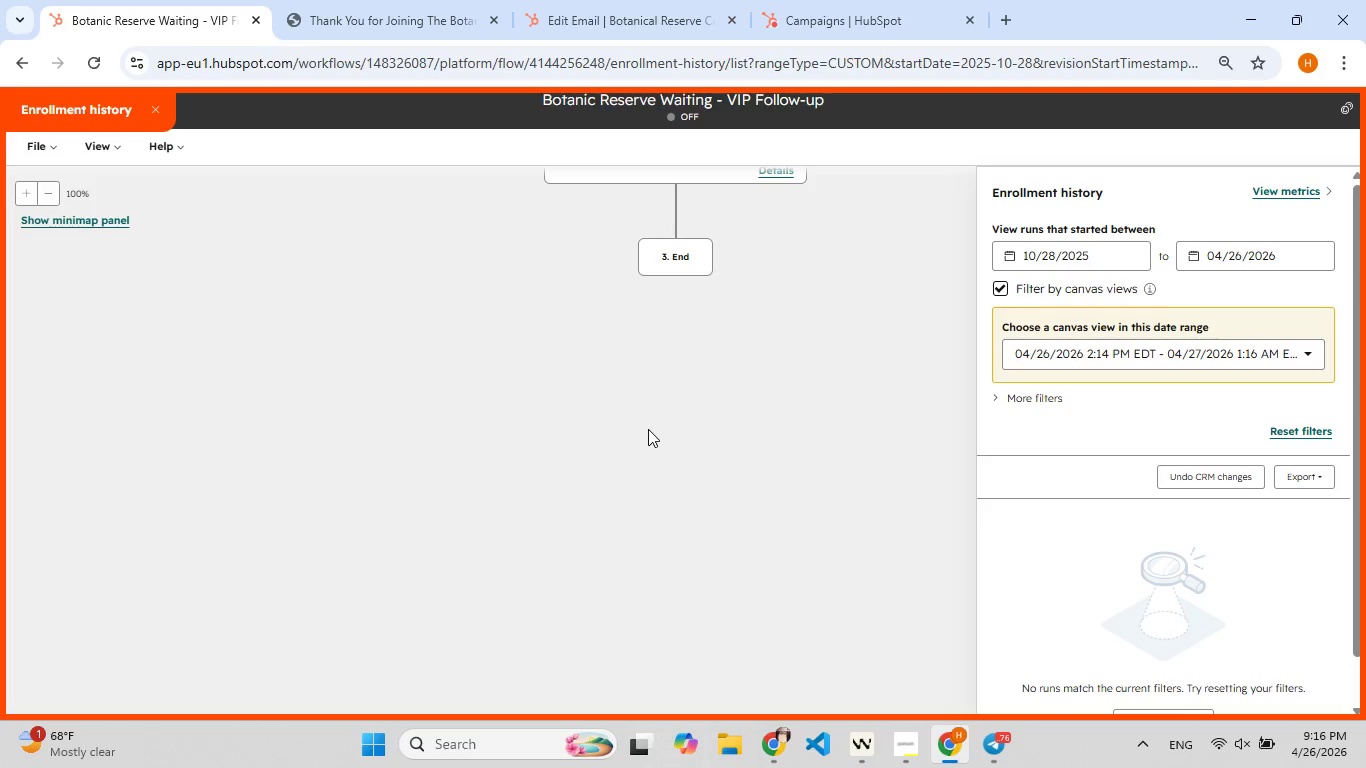 
scroll: coordinate [648, 428], scroll_direction: up, amount: 11.0
 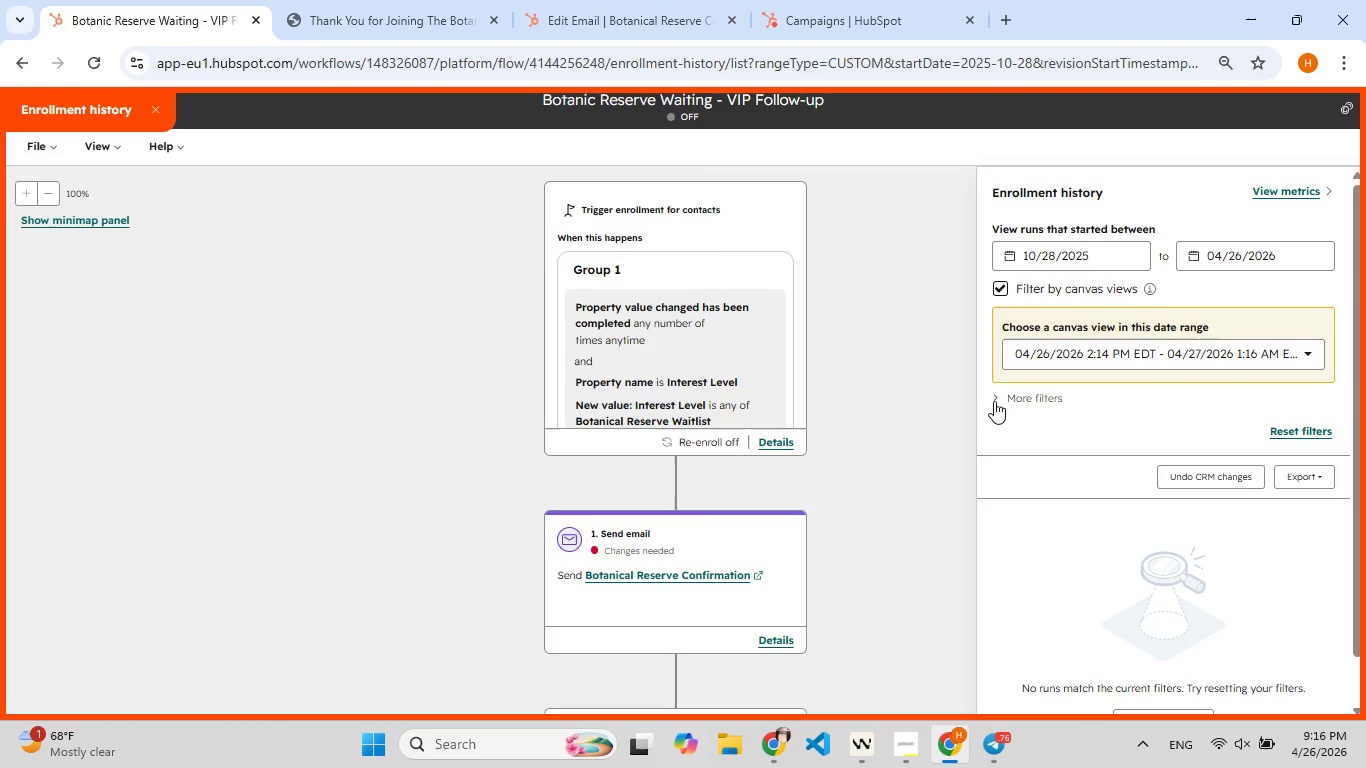 
left_click([995, 399])
 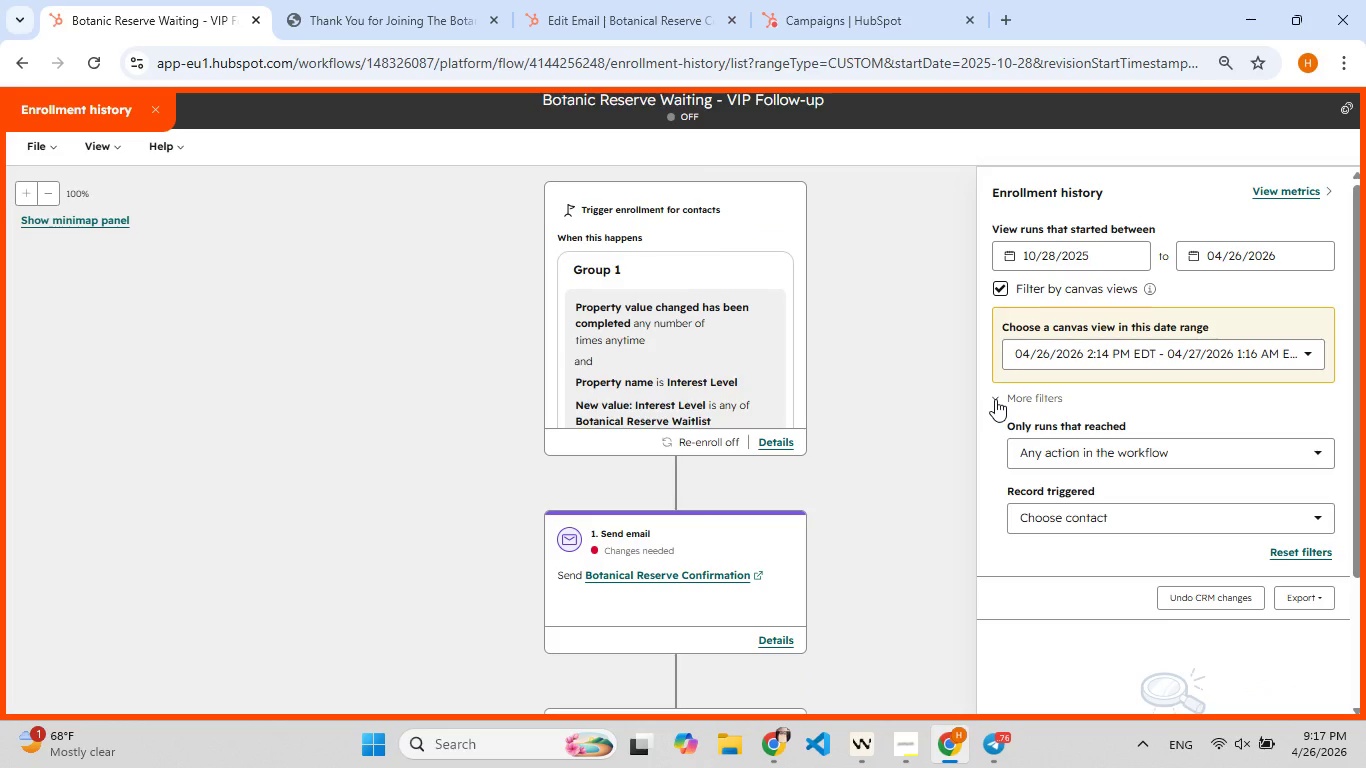 
wait(6.12)
 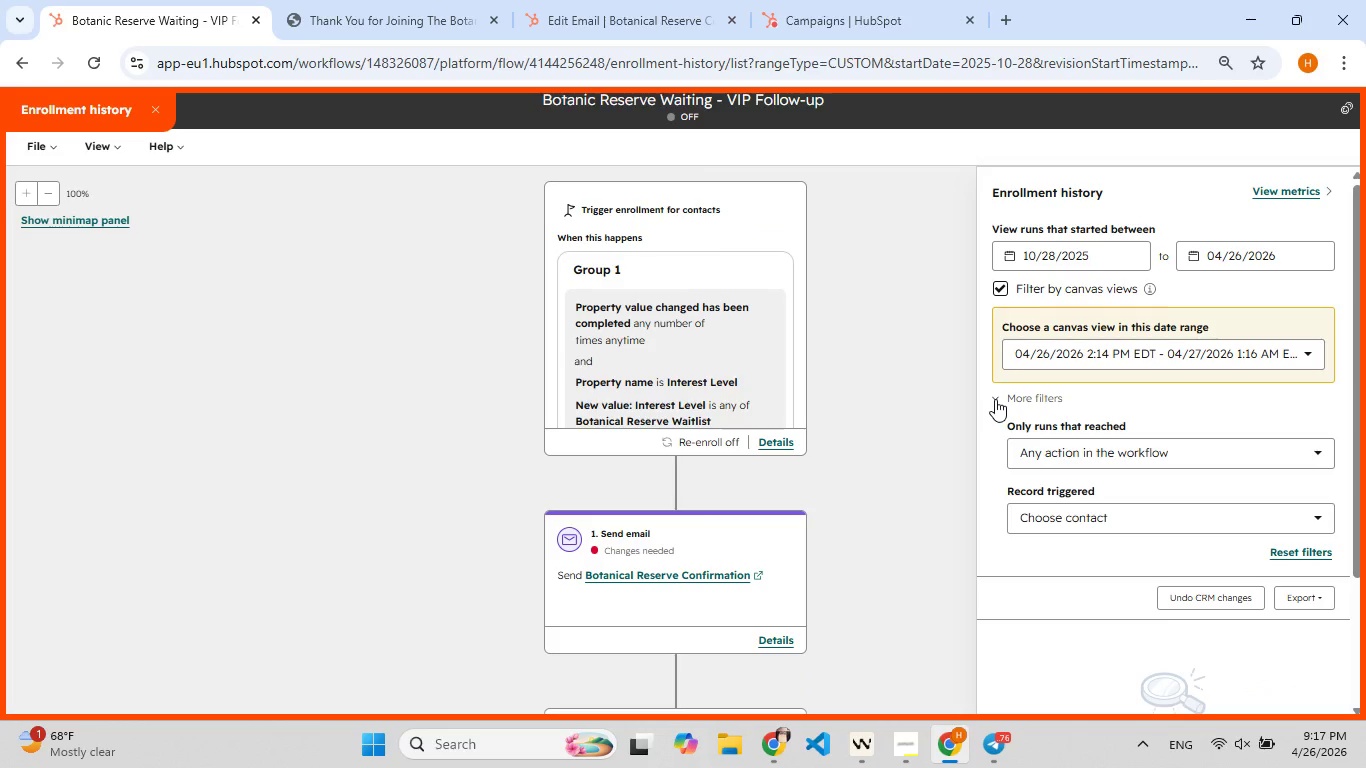 
left_click([1092, 509])
 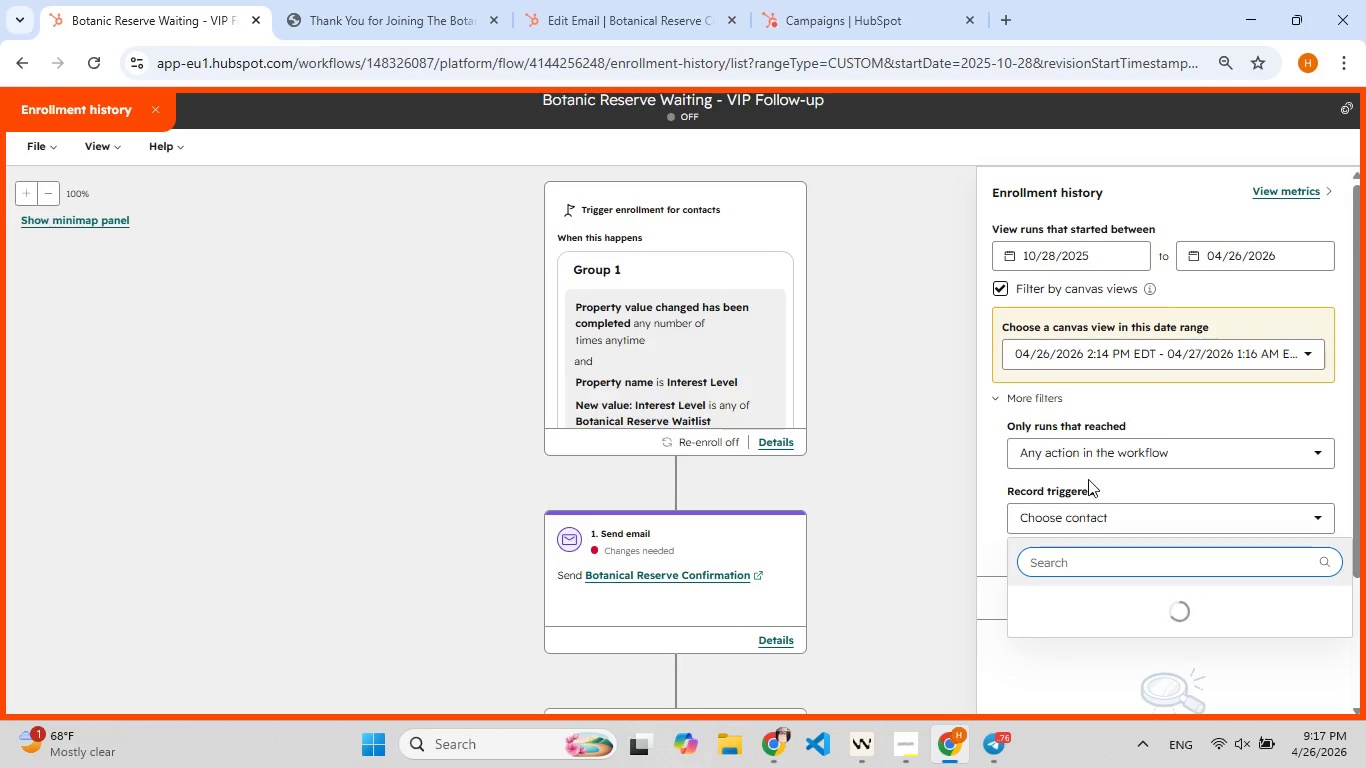 
scroll: coordinate [1087, 477], scroll_direction: down, amount: 2.0
 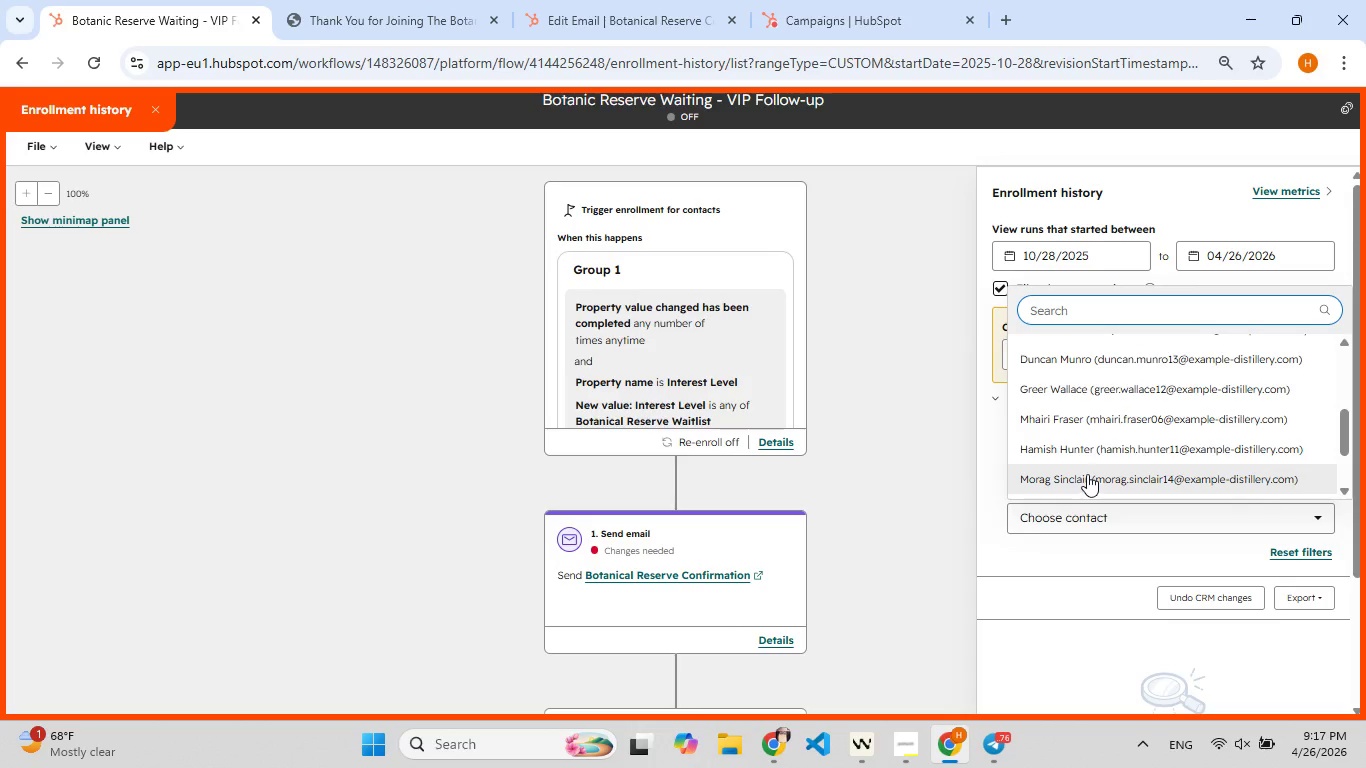 
scroll: coordinate [1087, 474], scroll_direction: up, amount: 5.0
 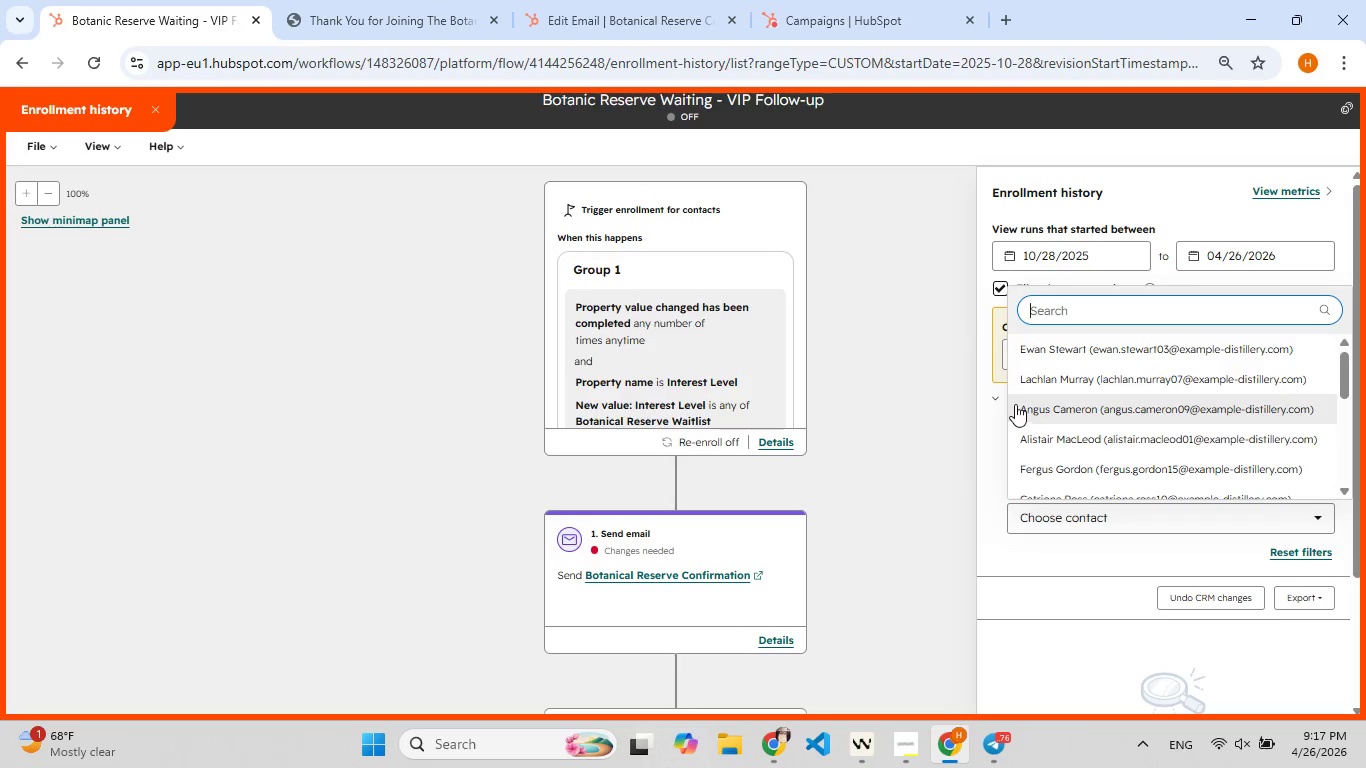 
left_click([1030, 354])
 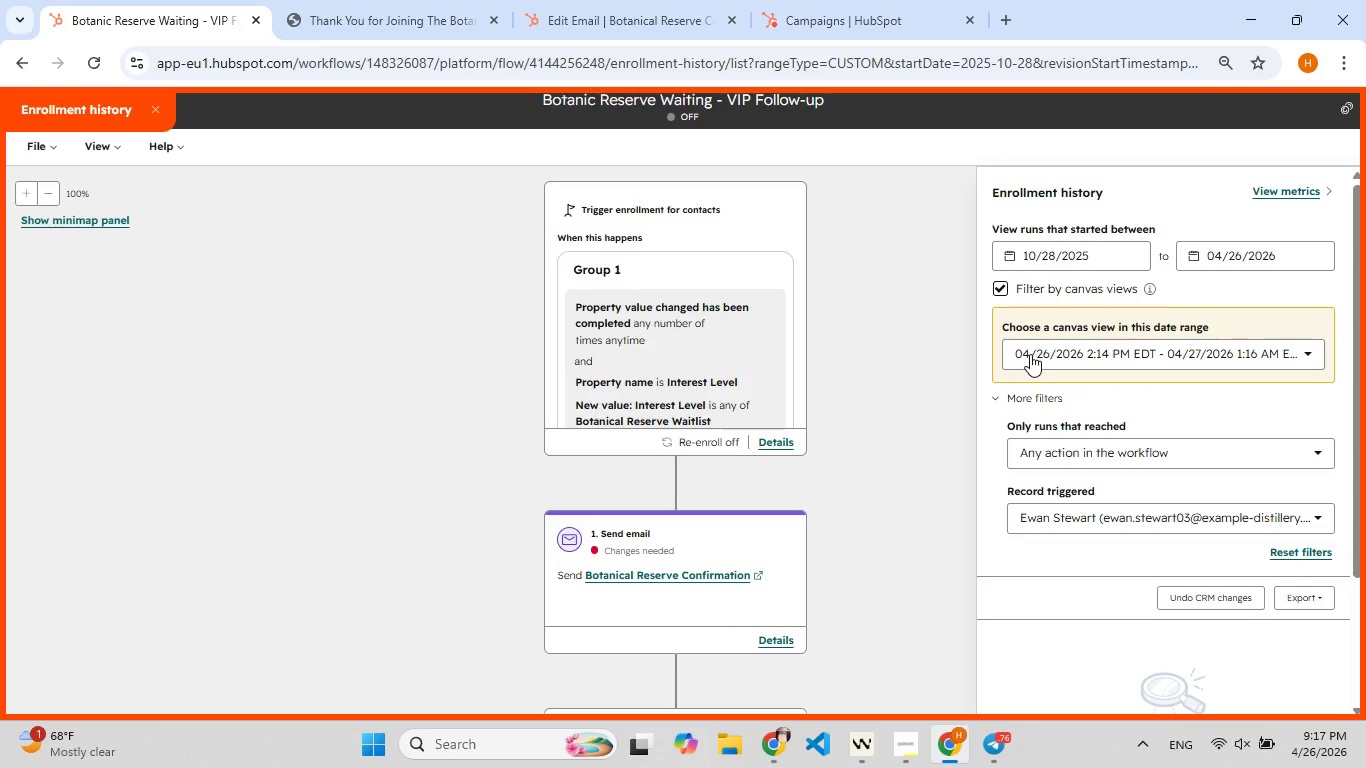 
scroll: coordinate [1099, 443], scroll_direction: down, amount: 6.0
 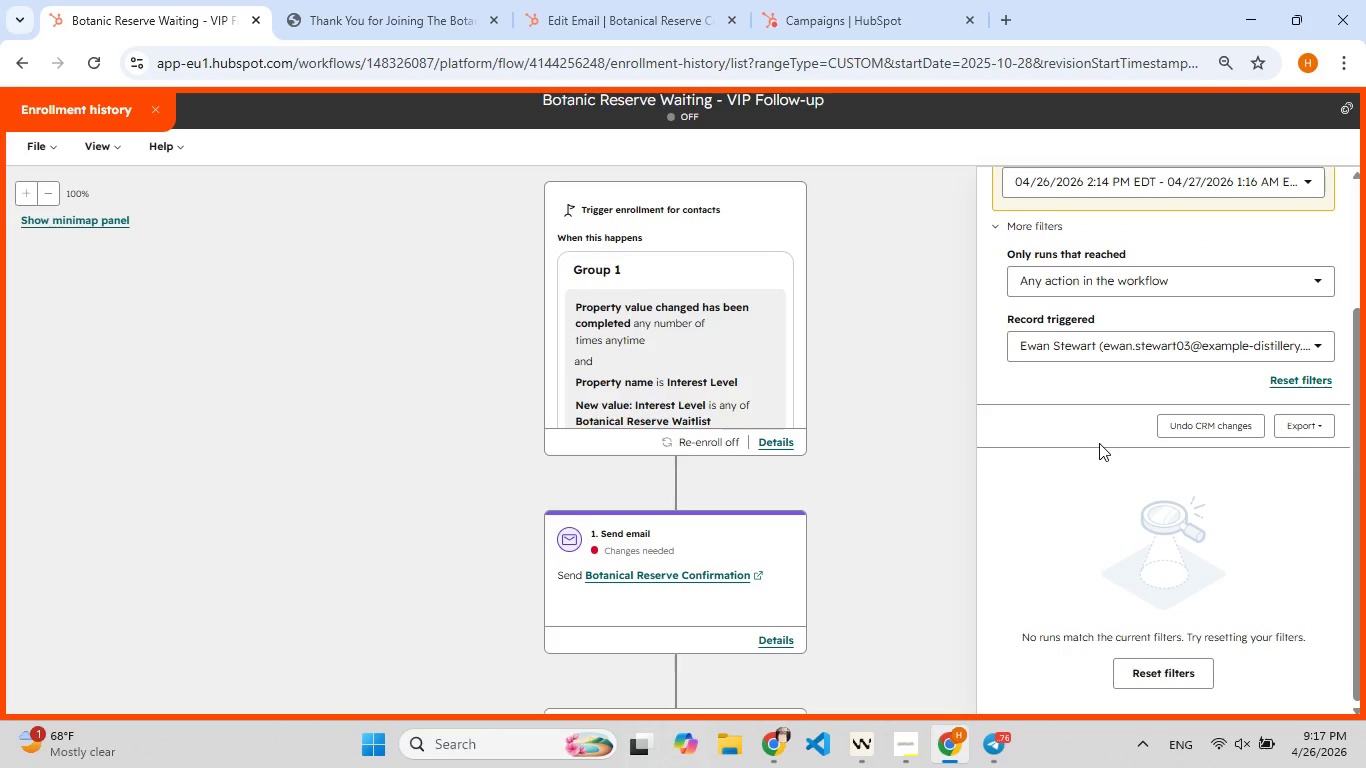 
scroll: coordinate [1099, 443], scroll_direction: up, amount: 5.0
 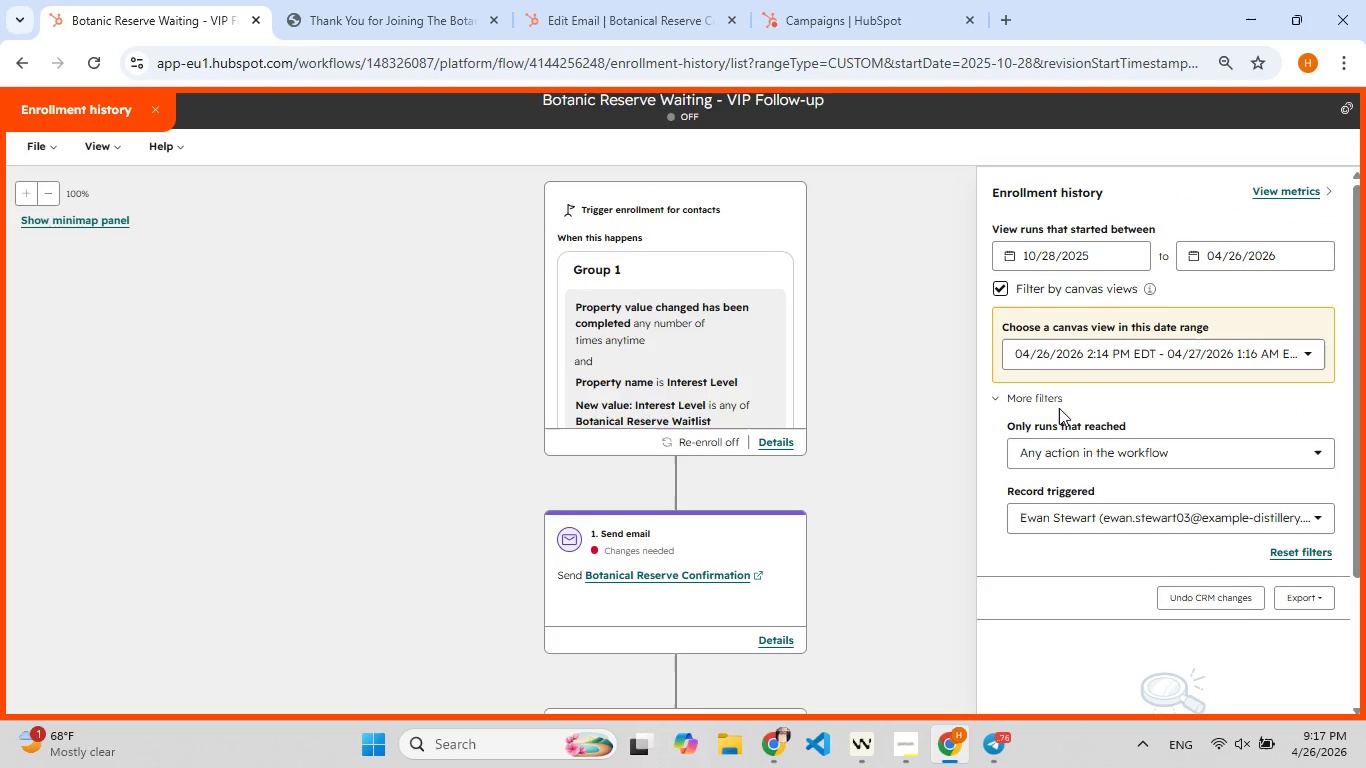 
scroll: coordinate [760, 486], scroll_direction: down, amount: 2.0
 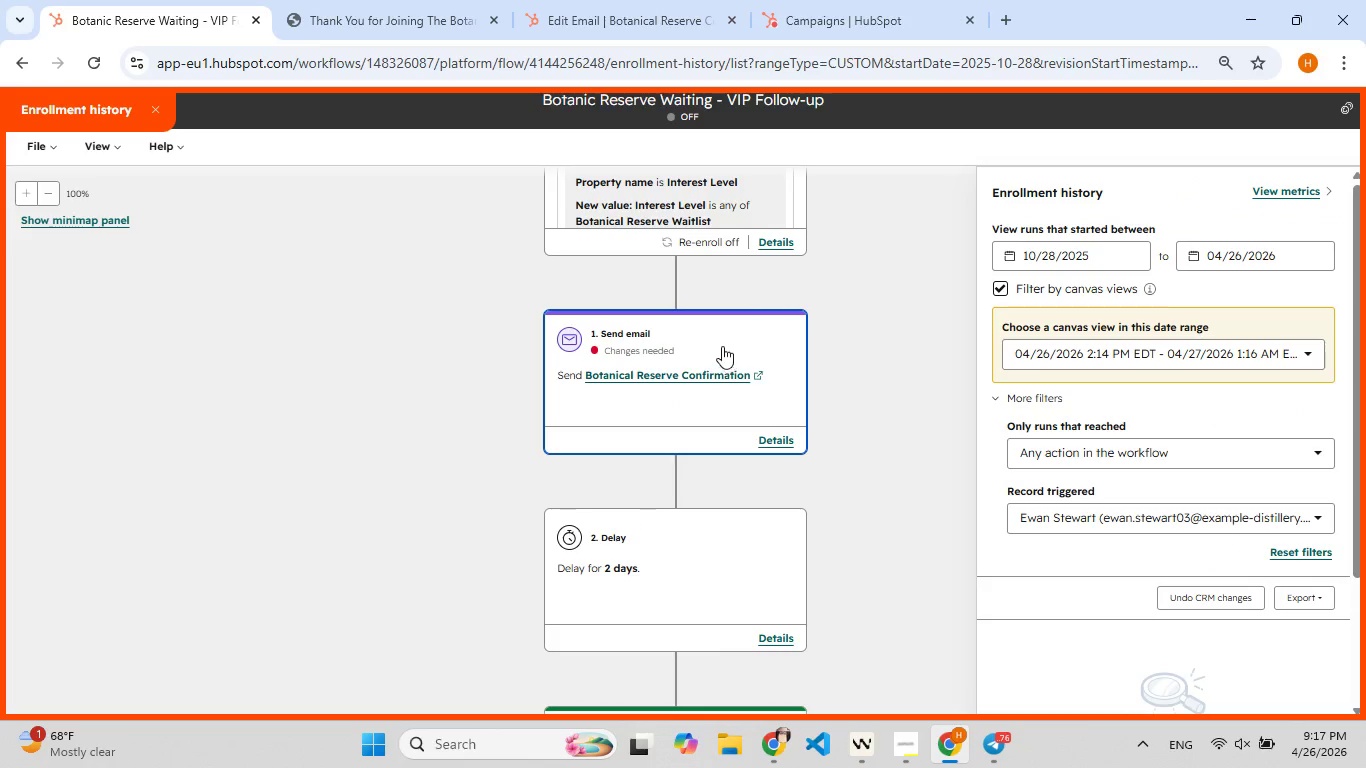 
left_click([721, 345])
 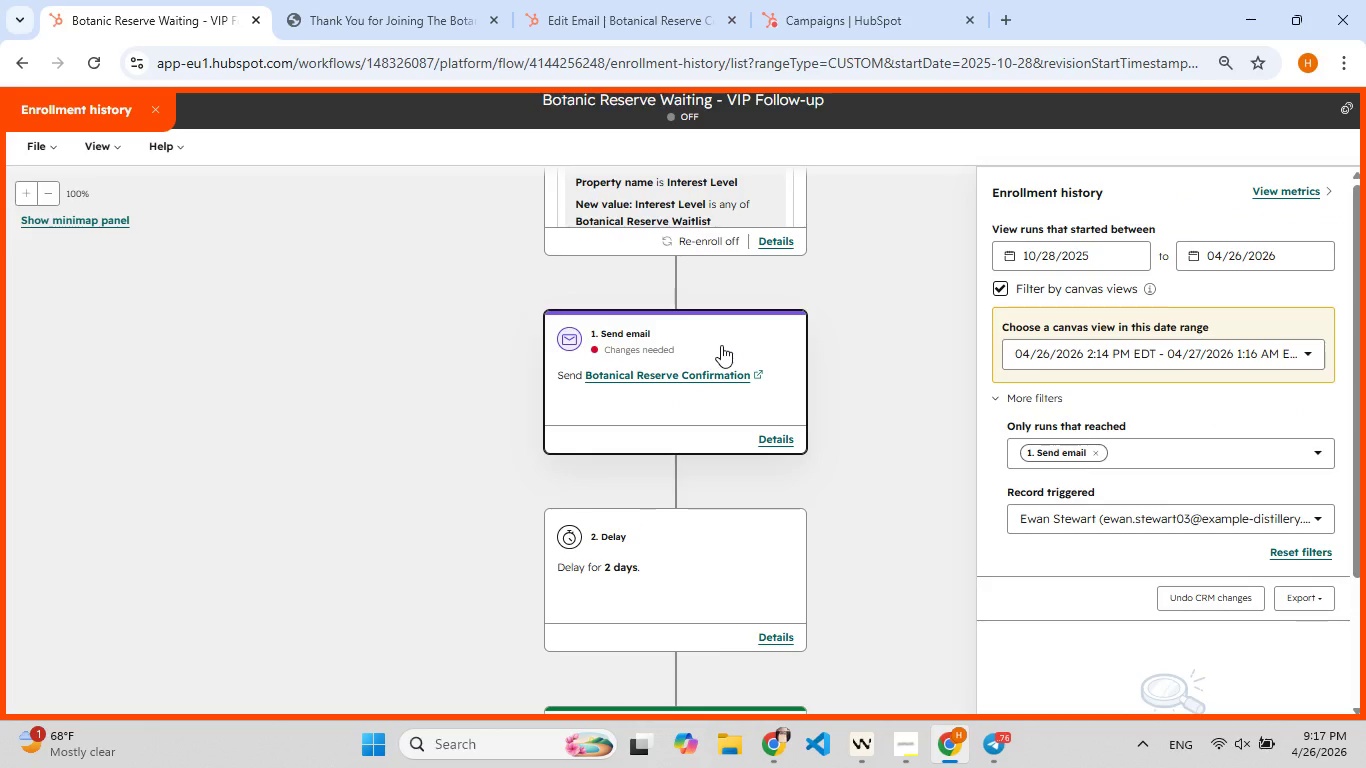 
left_click([721, 345])
 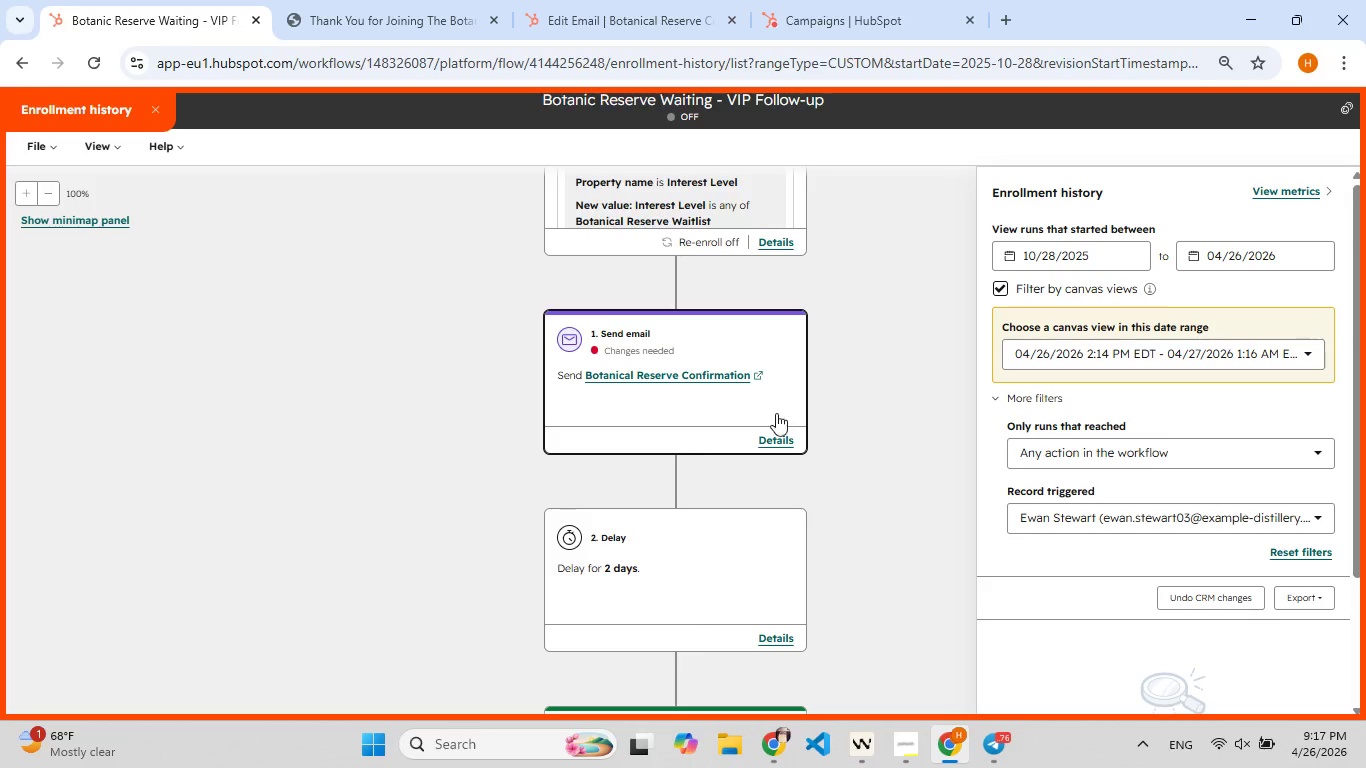 
right_click([776, 418])
 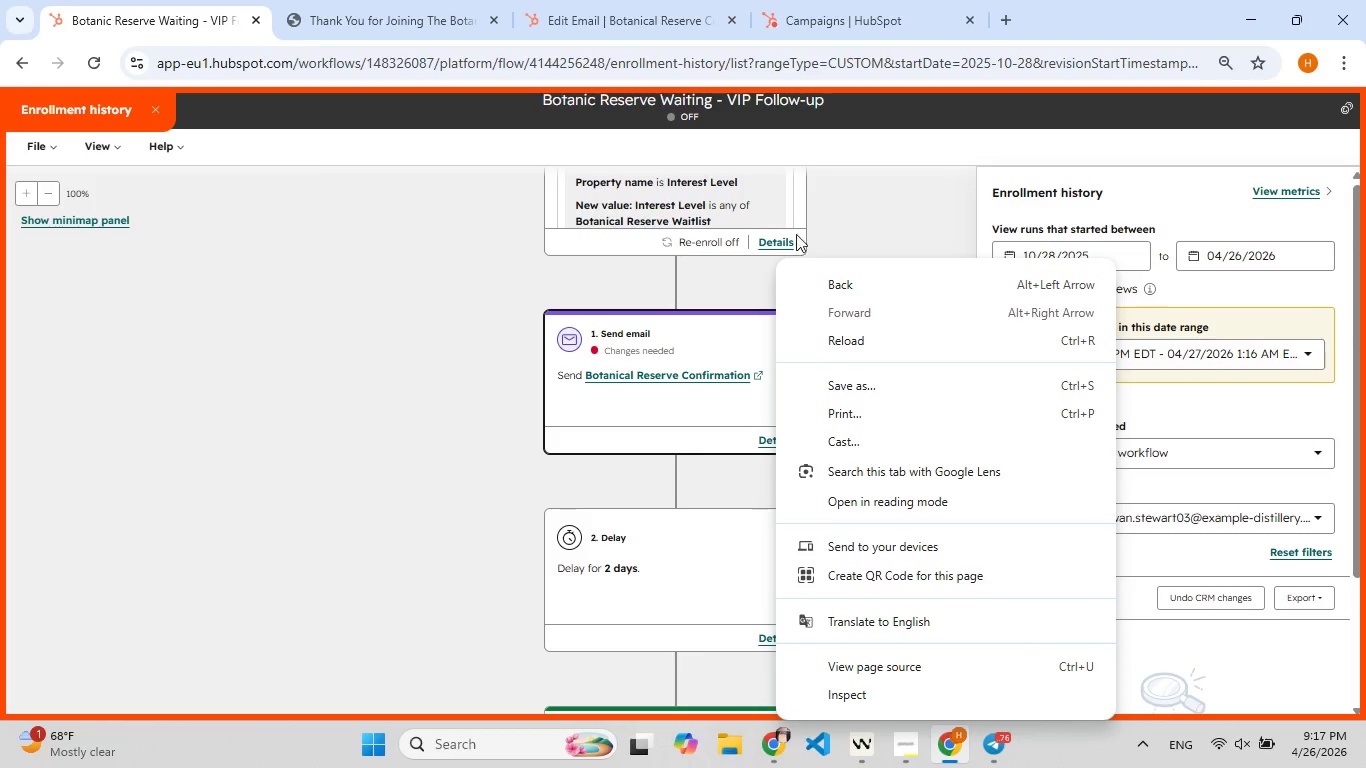 
left_click([928, 220])
 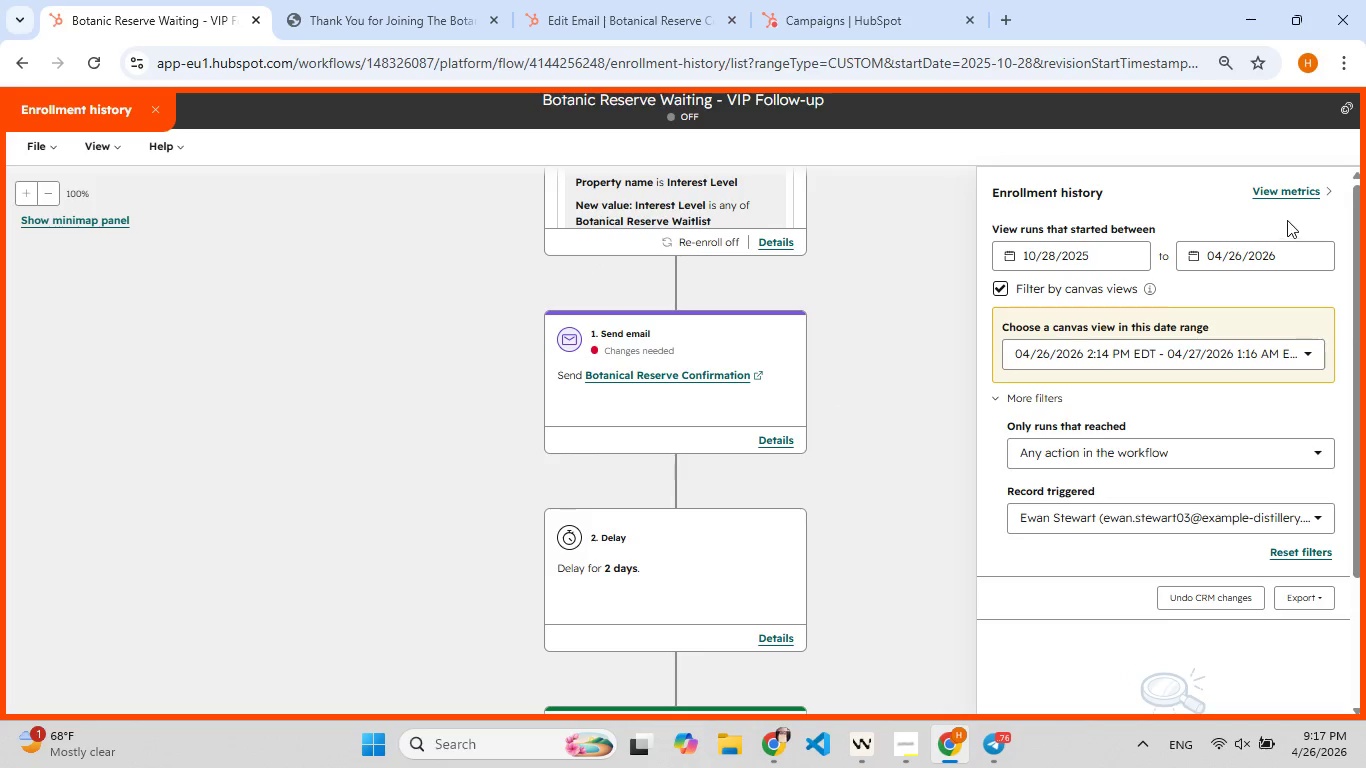 
wait(5.78)
 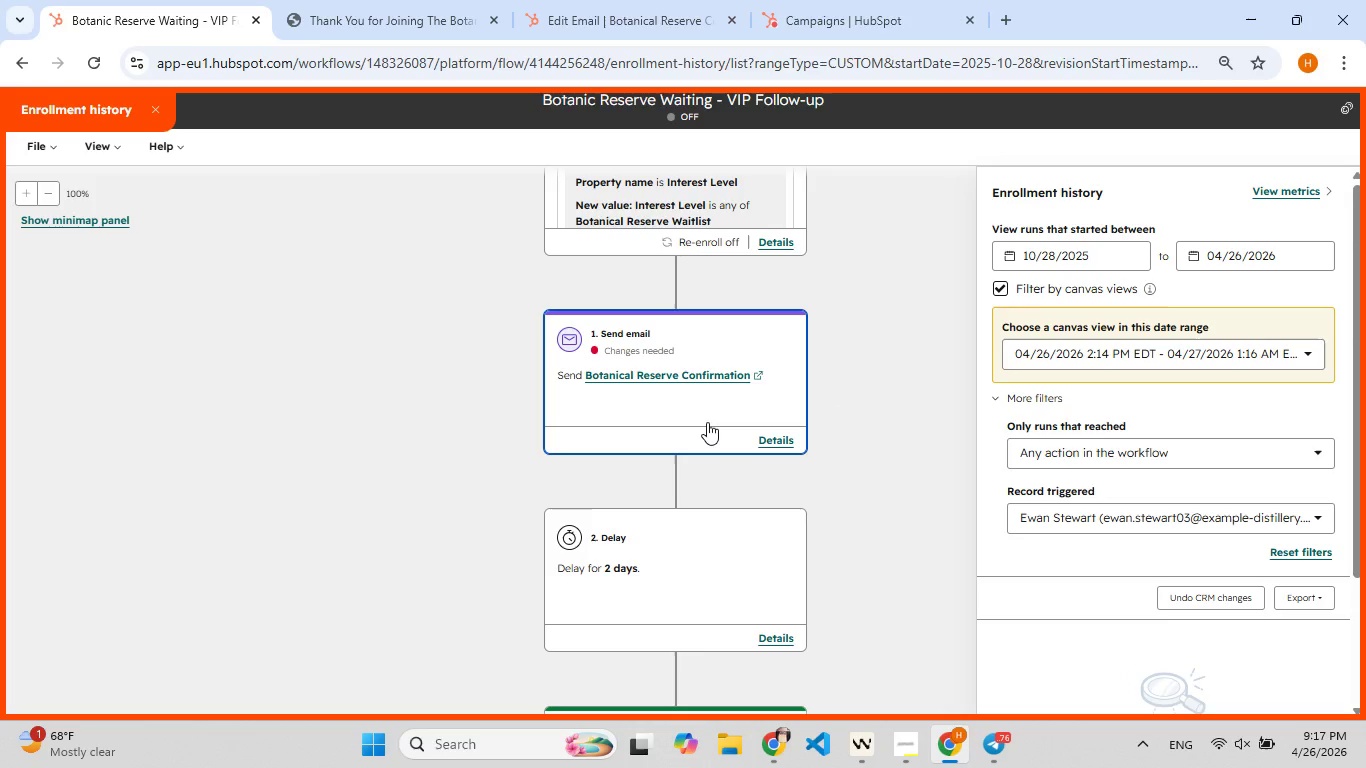 
left_click([1289, 193])
 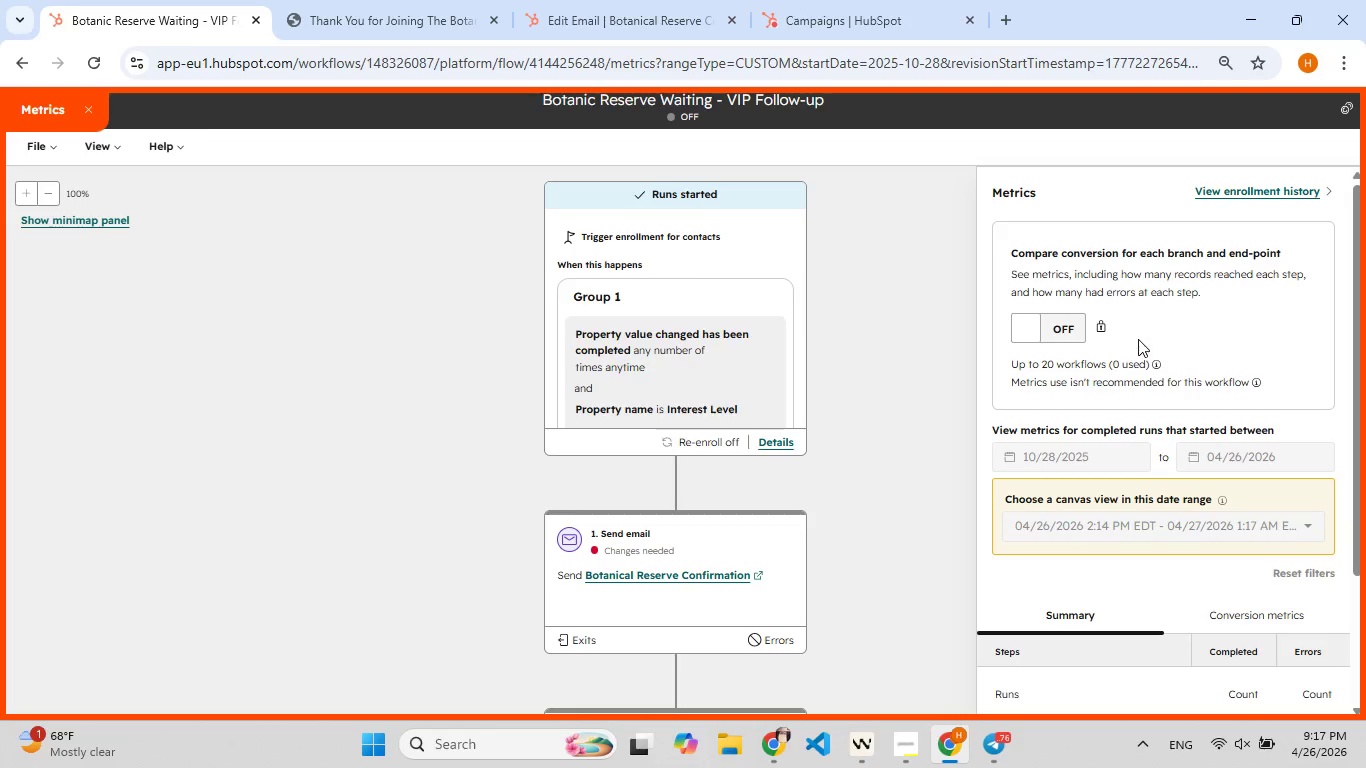 
left_click([1042, 326])
 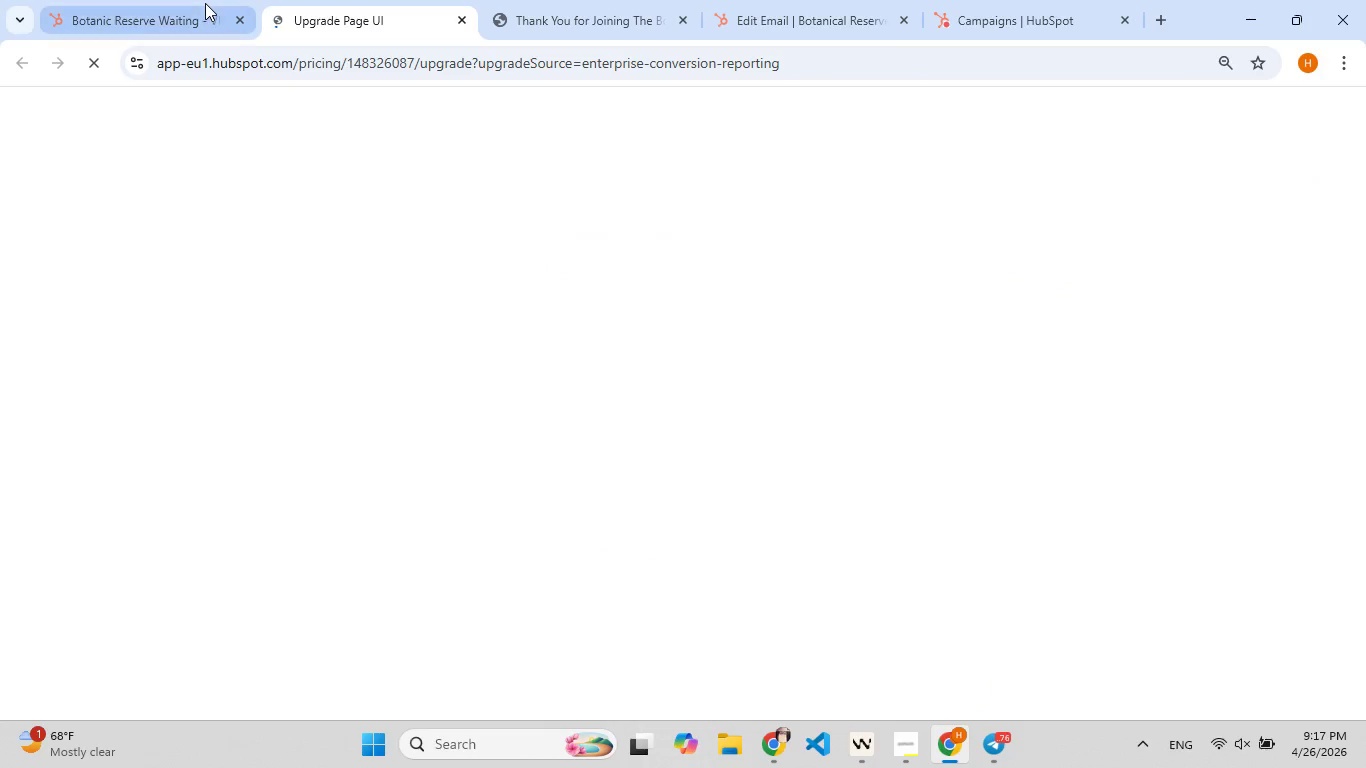 
left_click([200, 11])
 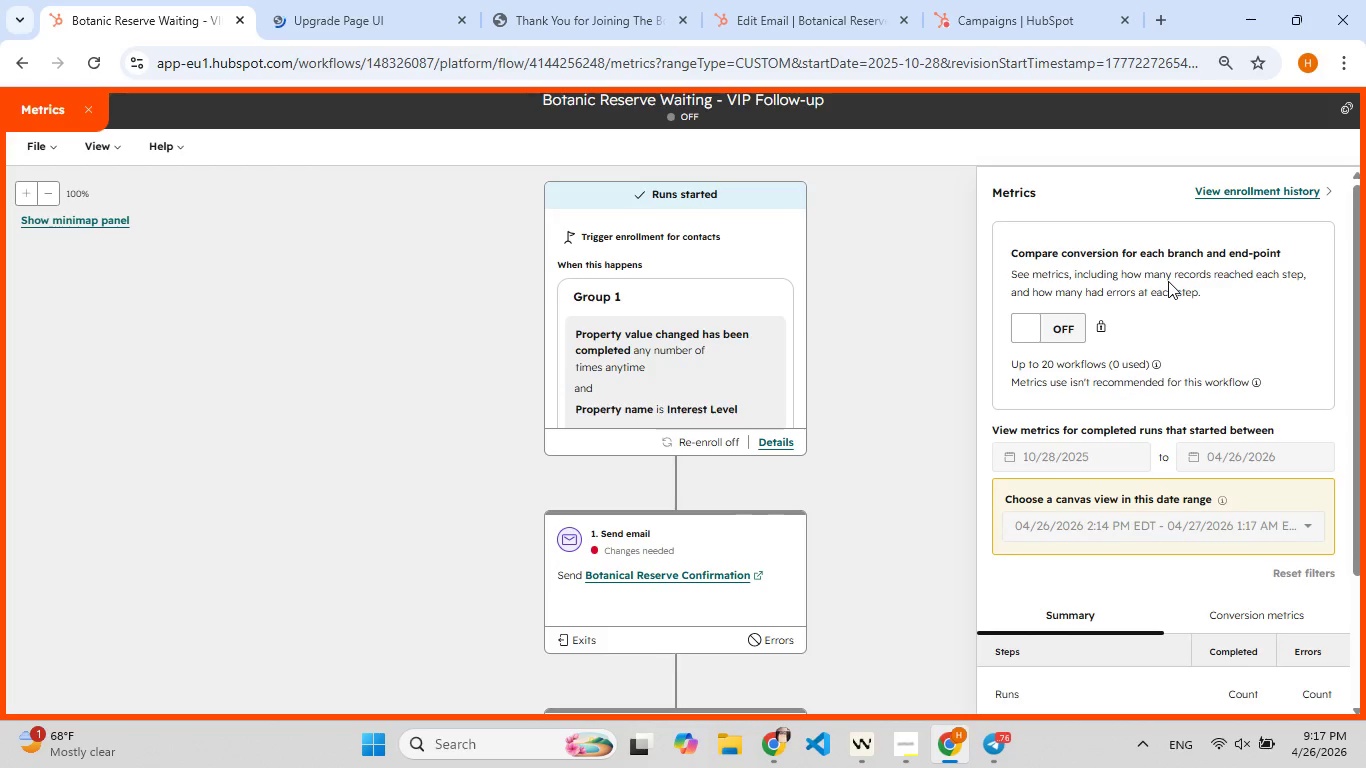 
scroll: coordinate [1168, 281], scroll_direction: down, amount: 1.0
 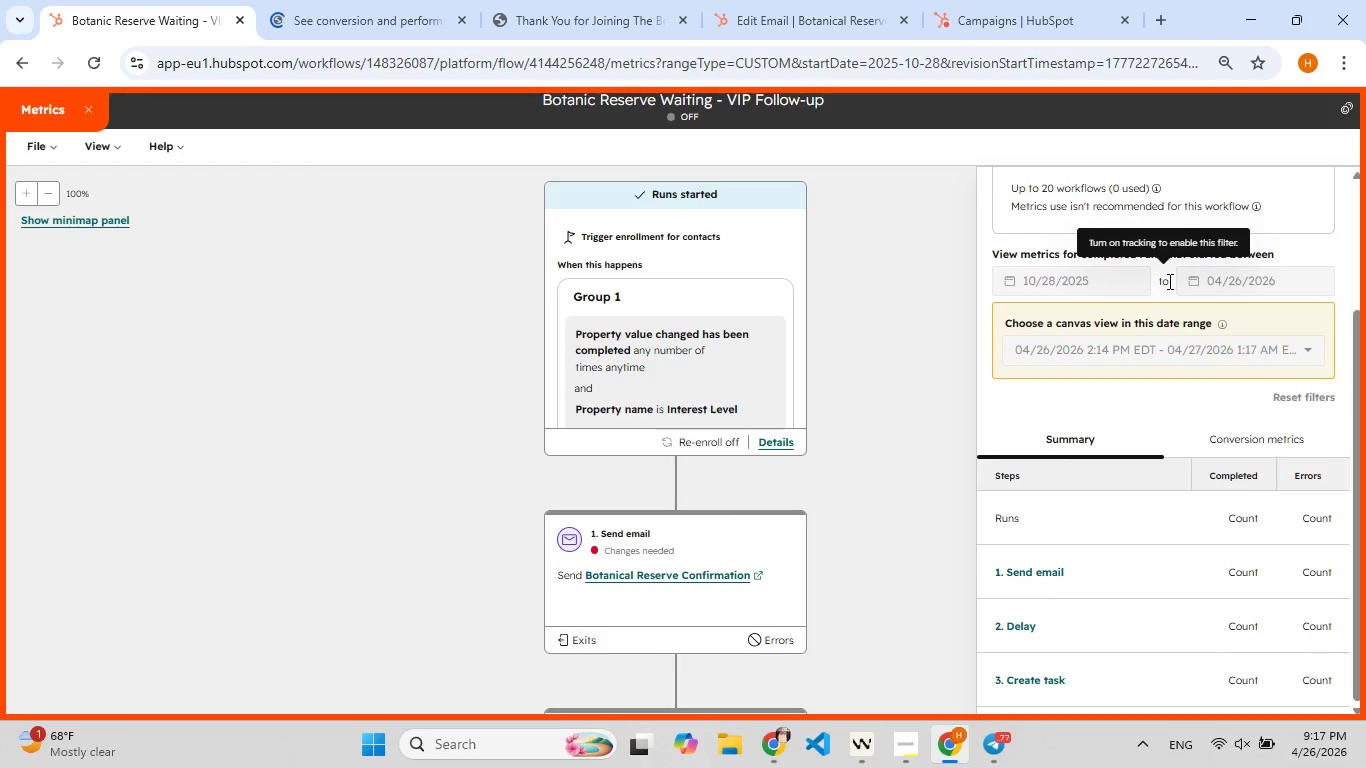 
mouse_move([1039, 596])
 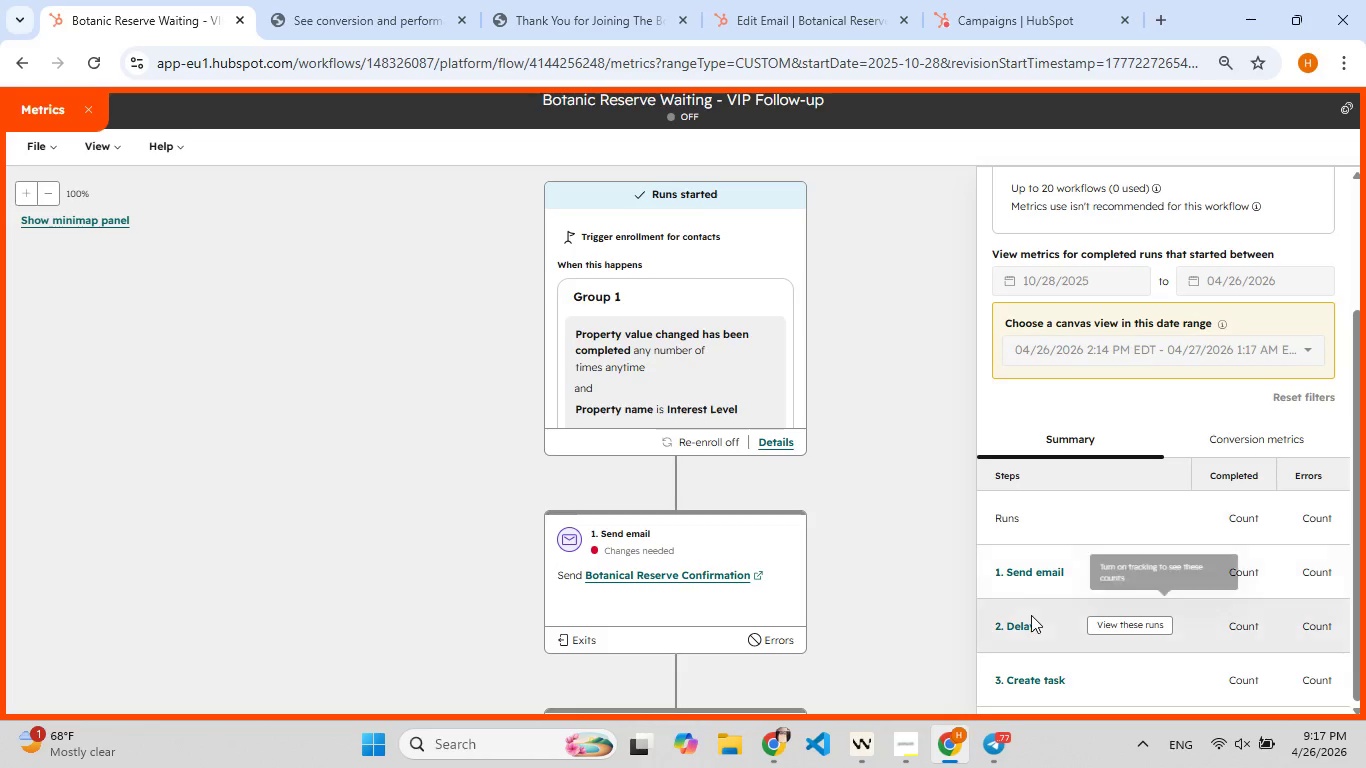 
mouse_move([1017, 596])
 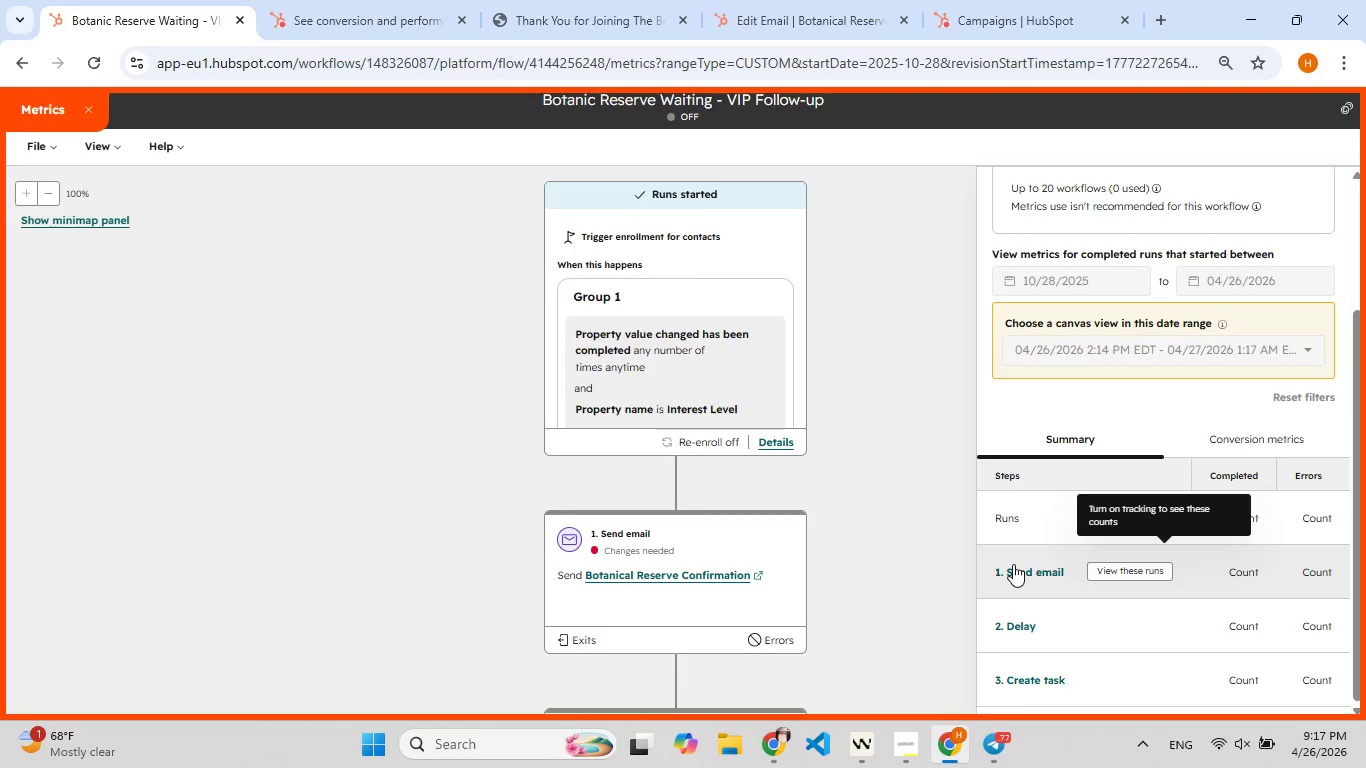 
left_click([1013, 568])
 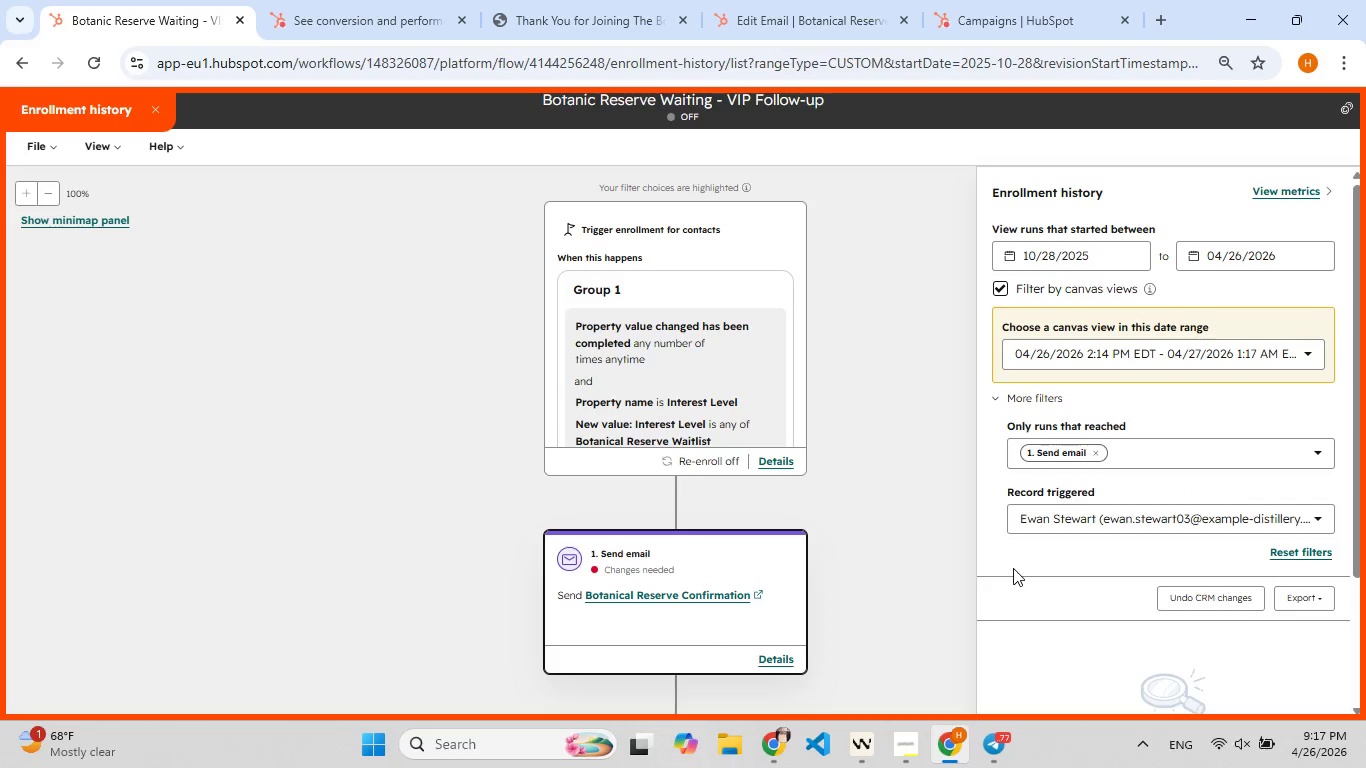 
scroll: coordinate [1086, 552], scroll_direction: down, amount: 4.0
 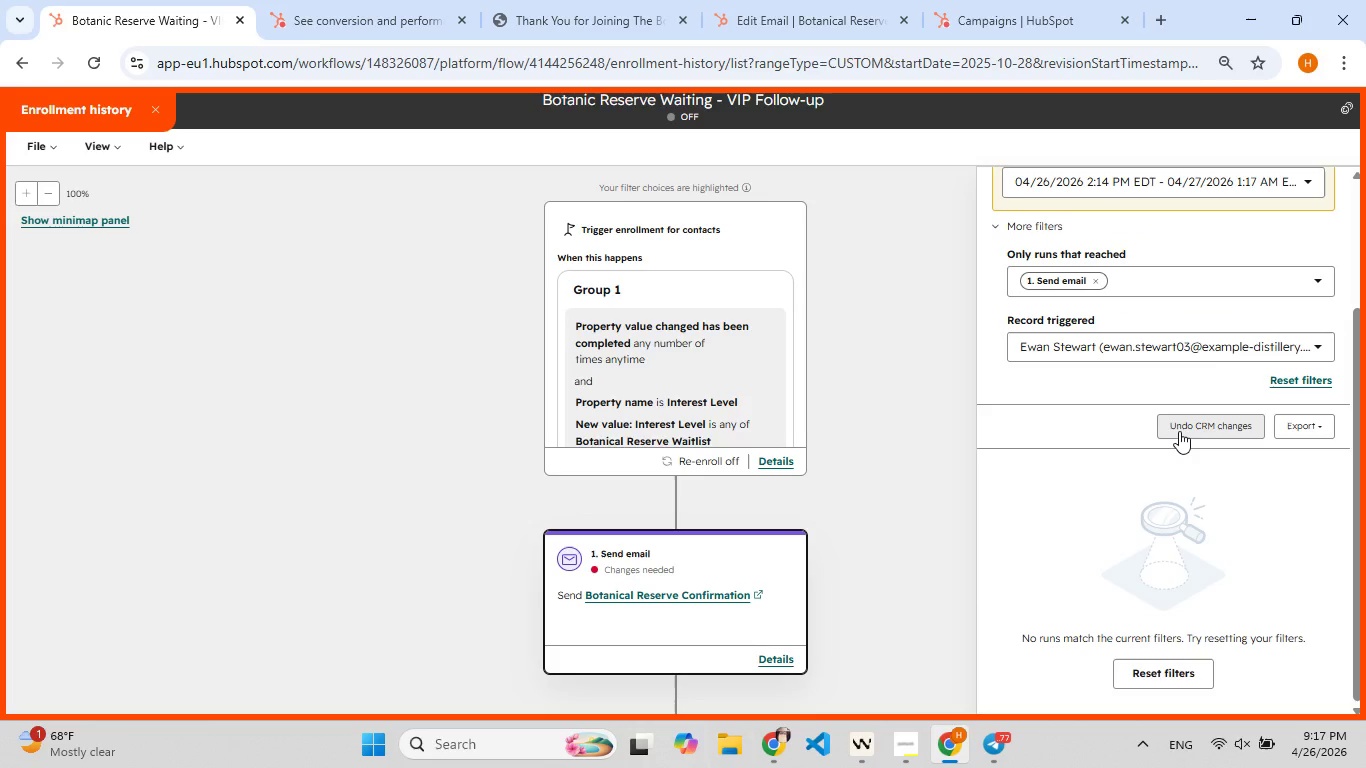 
left_click([1179, 431])
 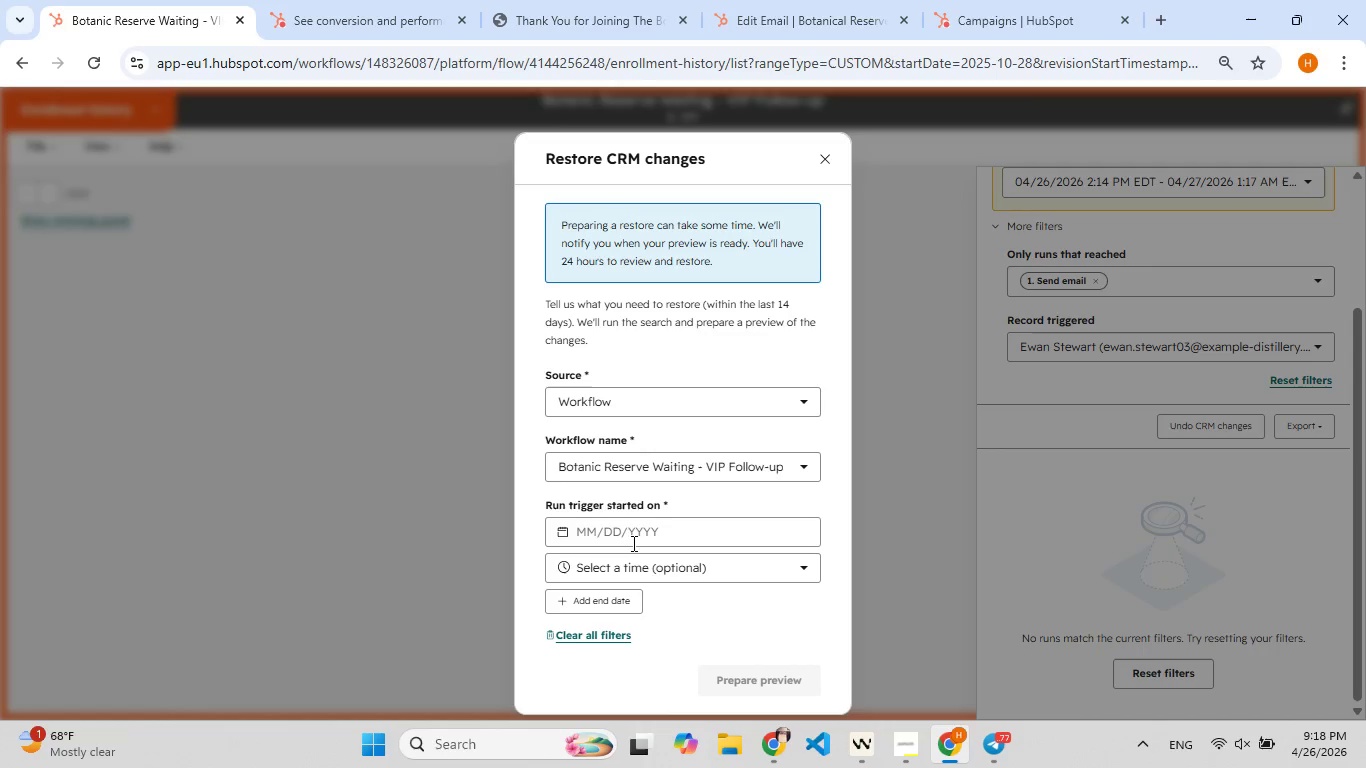 
wait(5.56)
 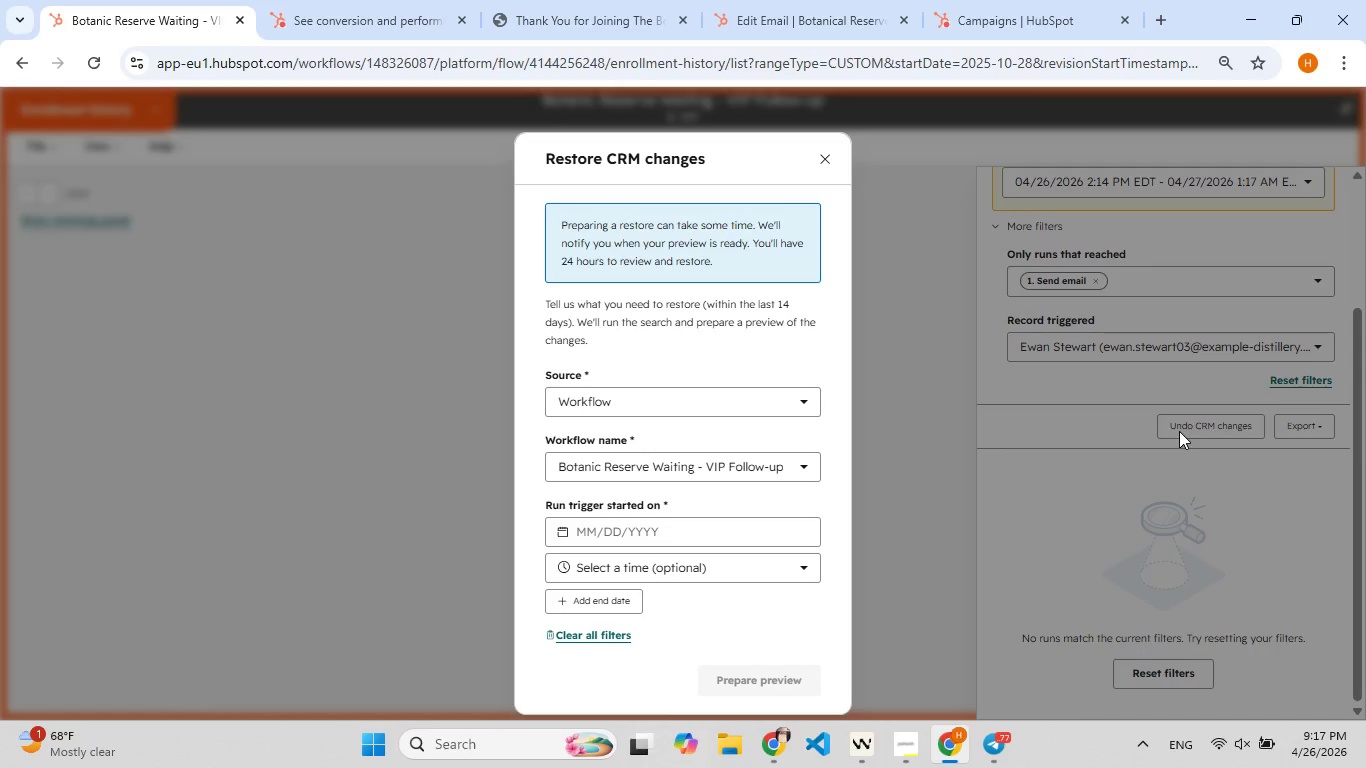 
left_click([610, 639])
 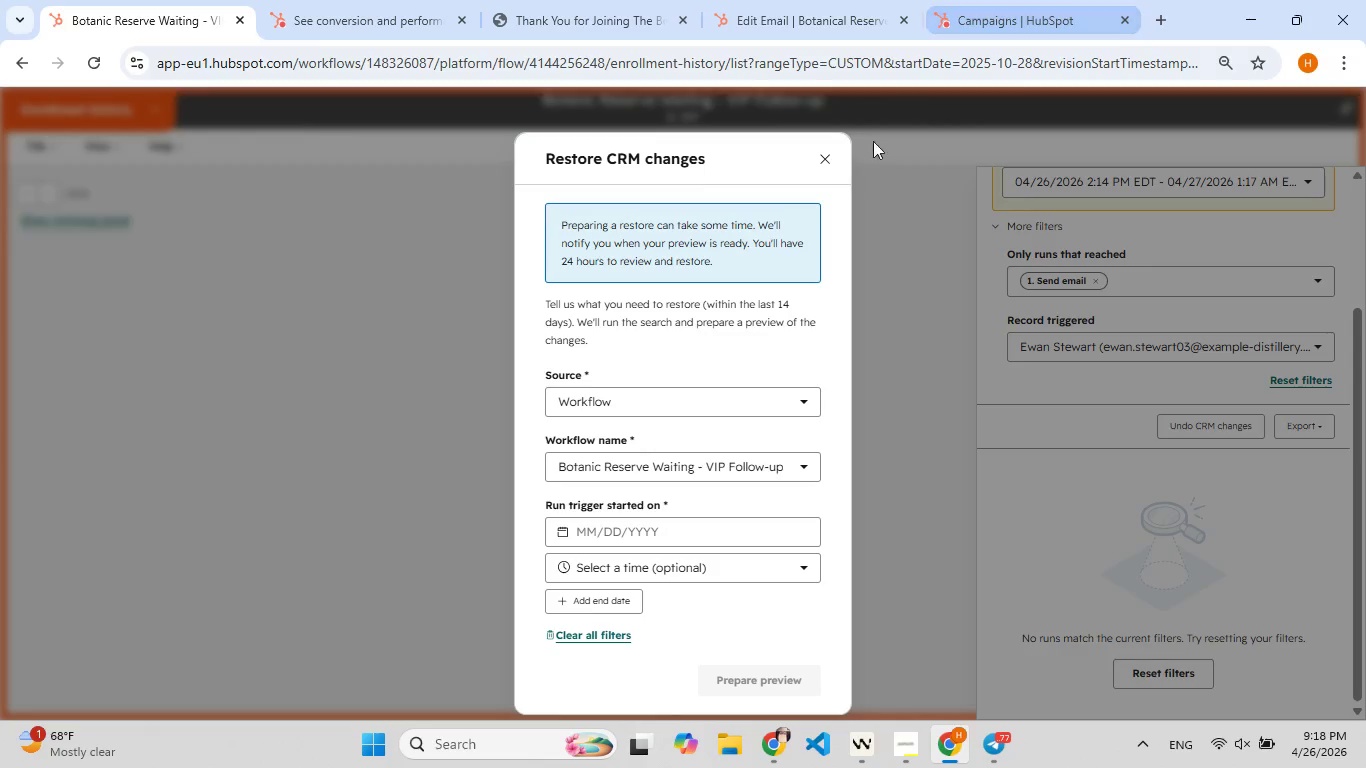 
left_click([835, 159])
 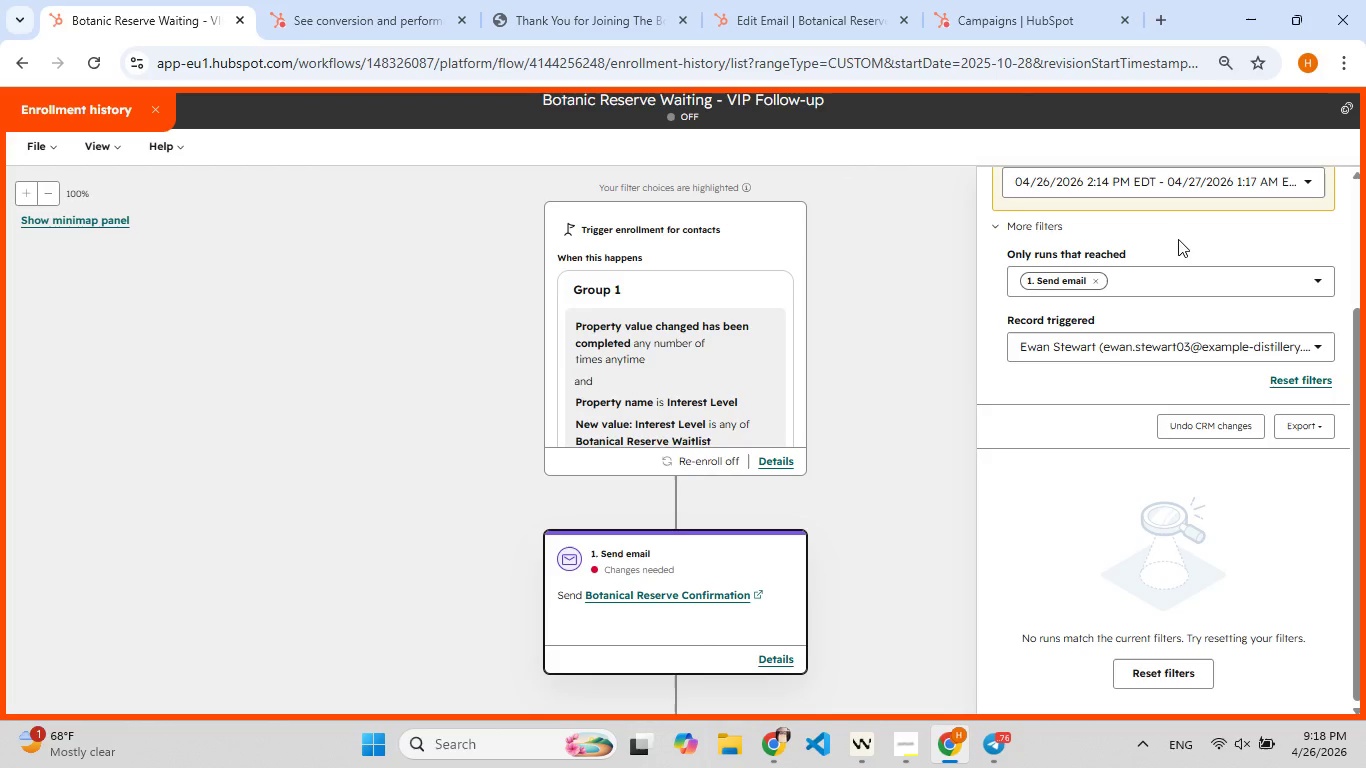 
scroll: coordinate [1160, 235], scroll_direction: up, amount: 1.0
 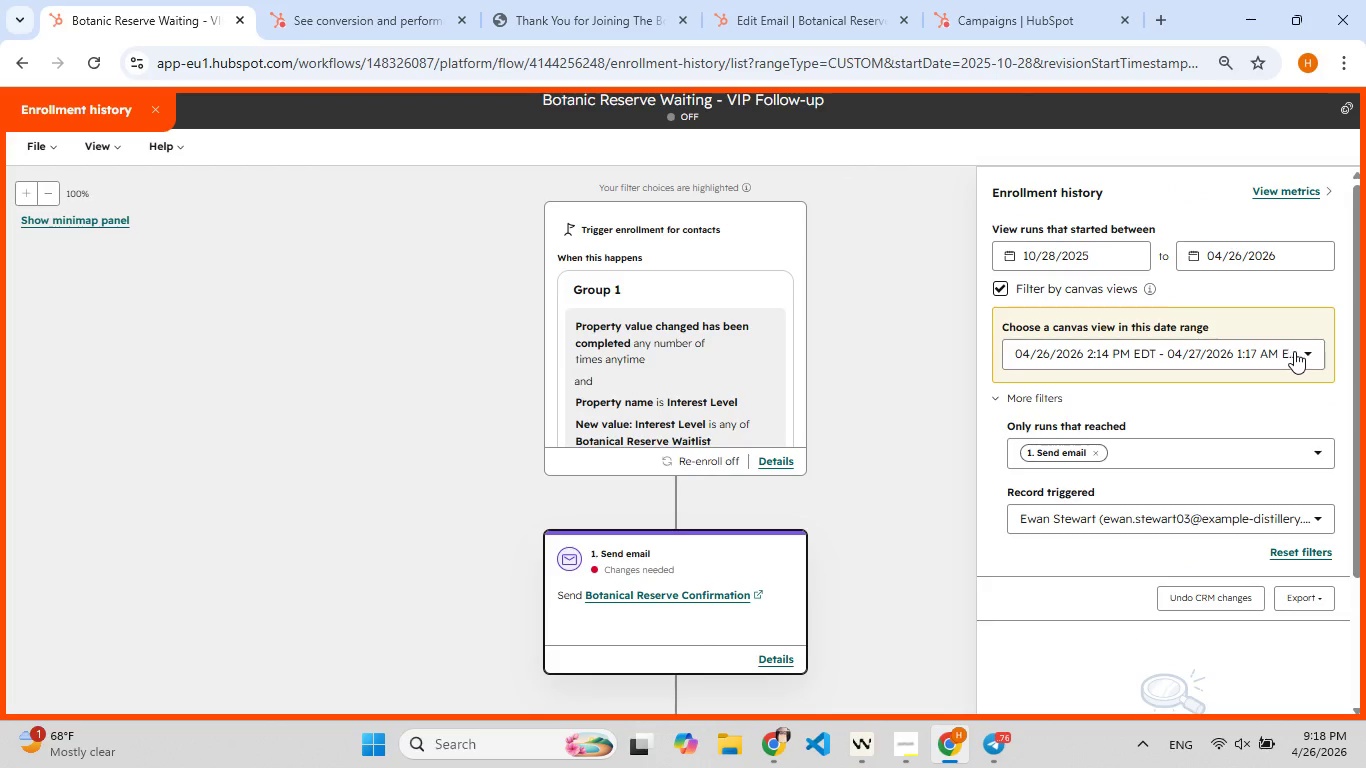 
wait(6.09)
 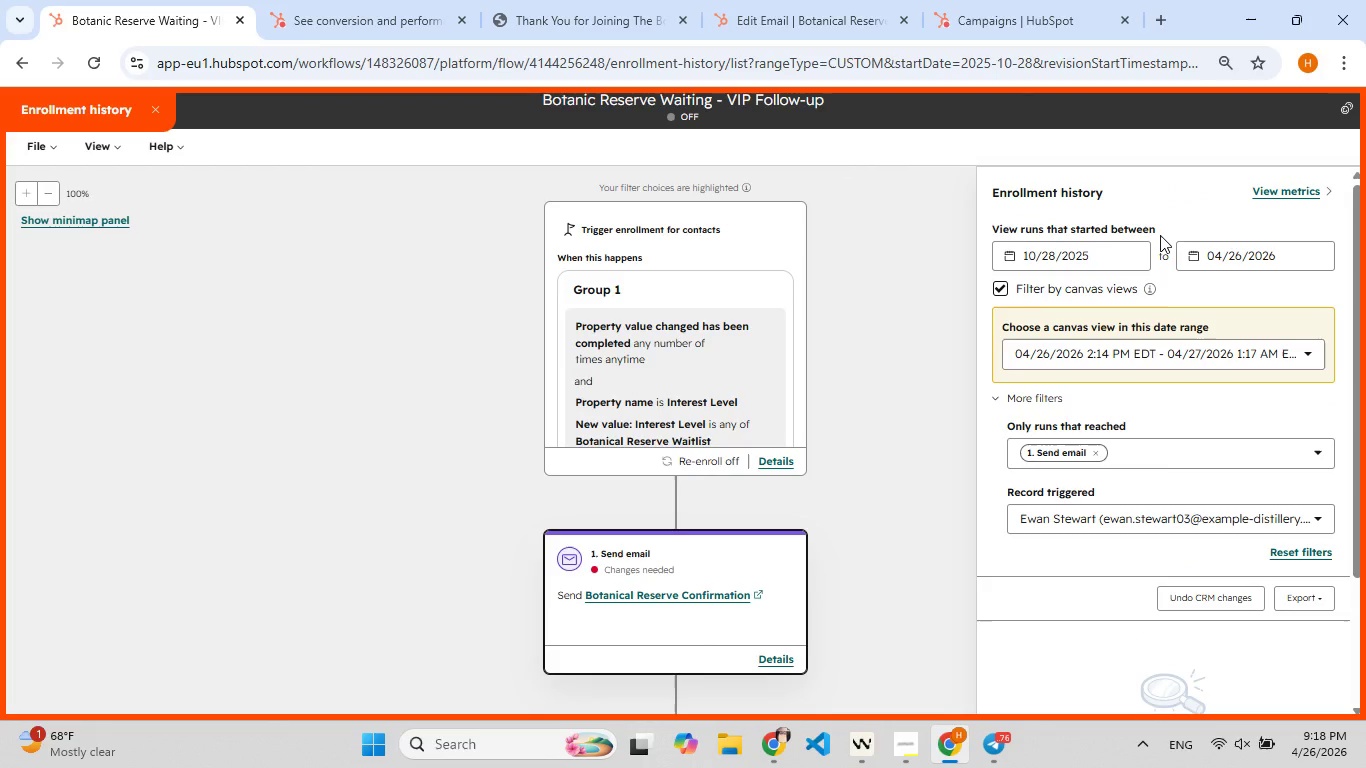 
scroll: coordinate [1274, 439], scroll_direction: down, amount: 7.0
 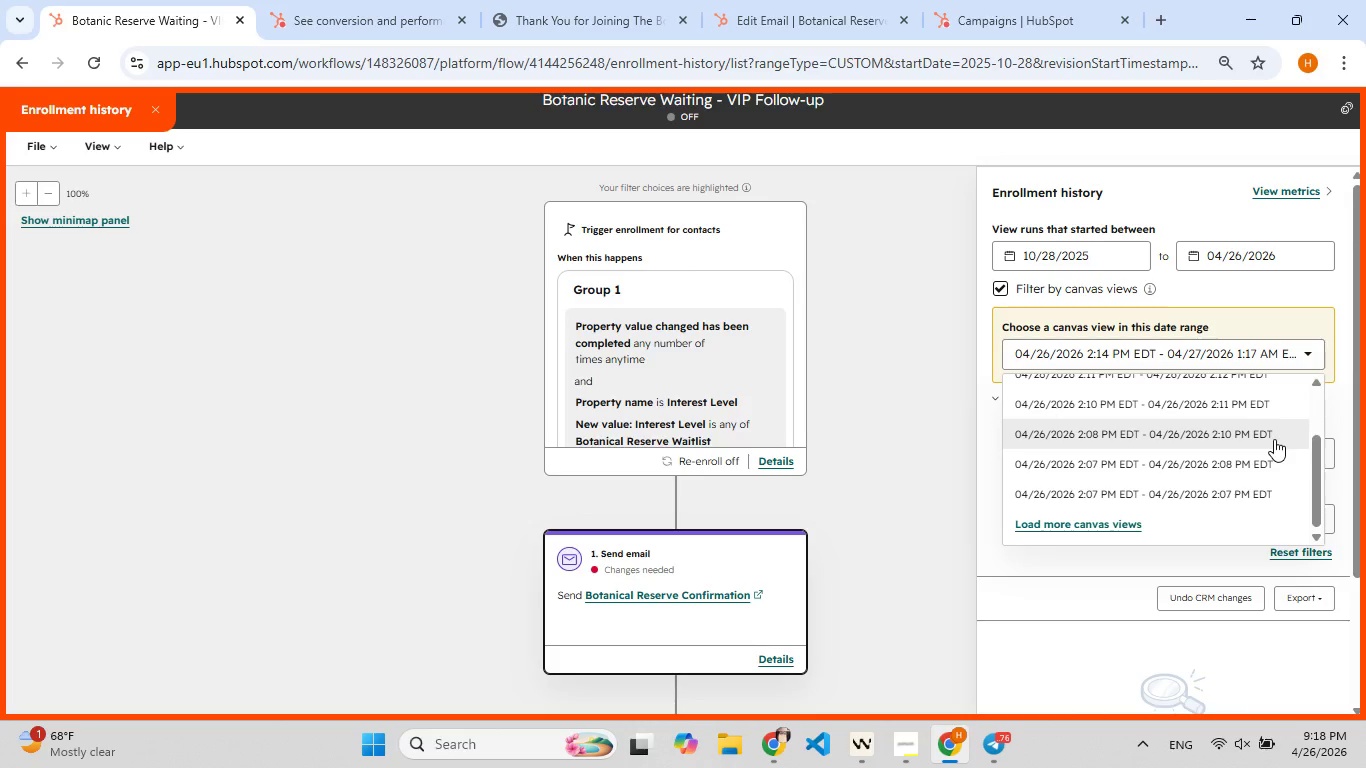 
scroll: coordinate [1274, 439], scroll_direction: up, amount: 6.0
 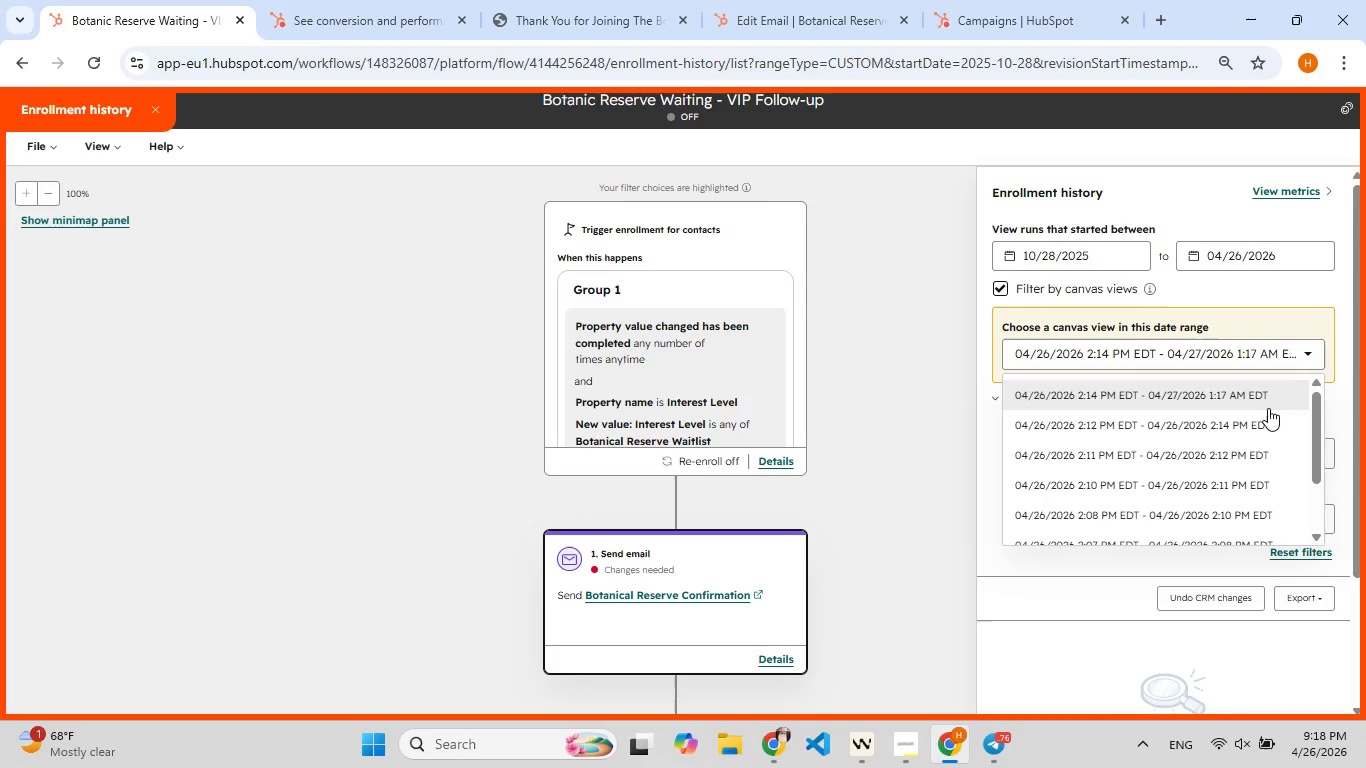 
left_click([1265, 413])
 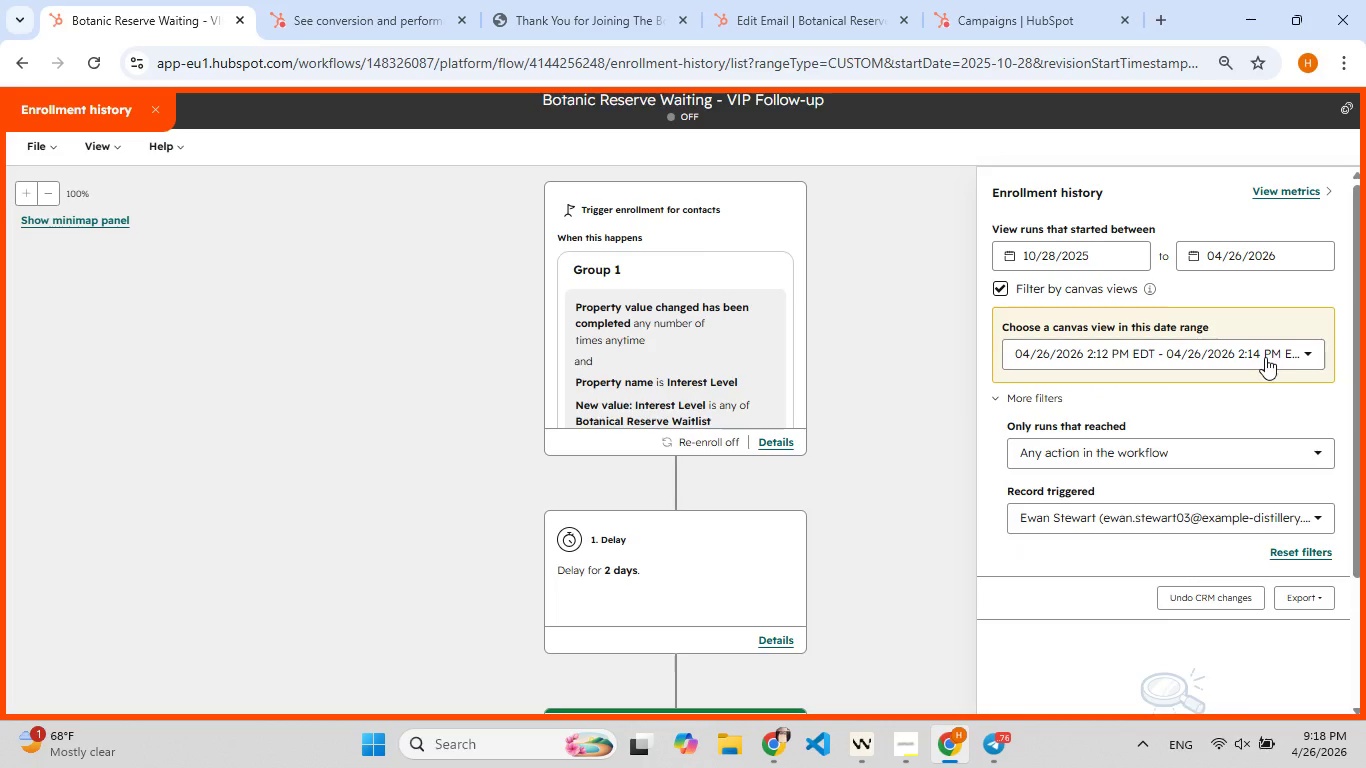 
left_click([1265, 357])
 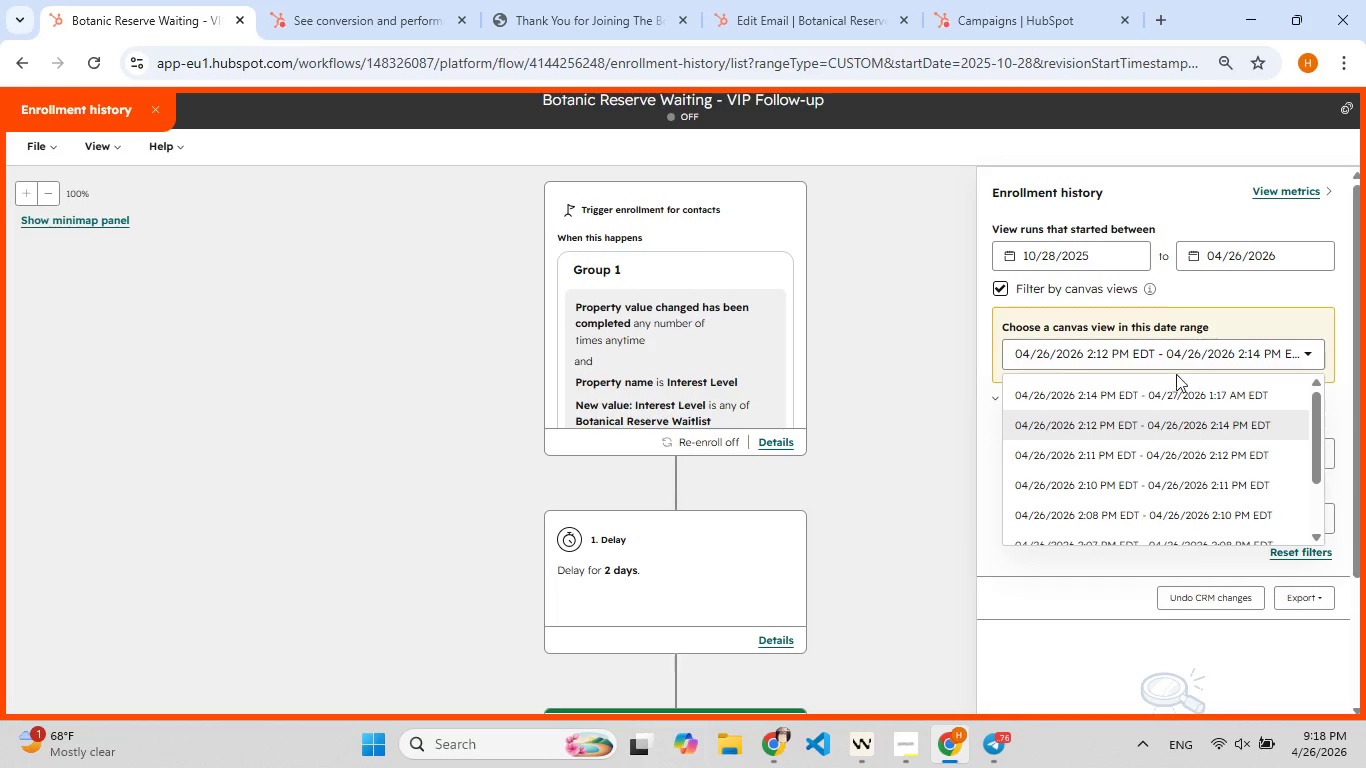 
scroll: coordinate [1171, 387], scroll_direction: up, amount: 5.0
 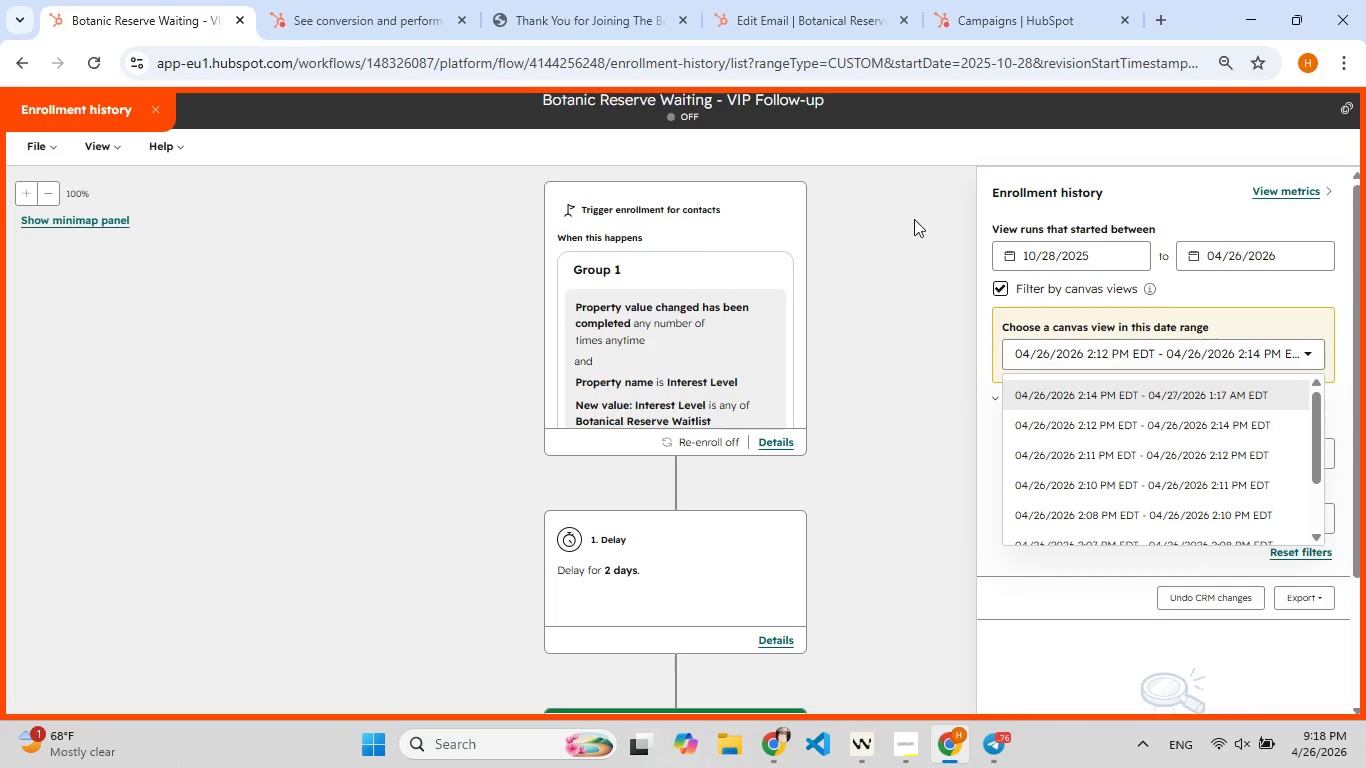 
left_click([897, 216])
 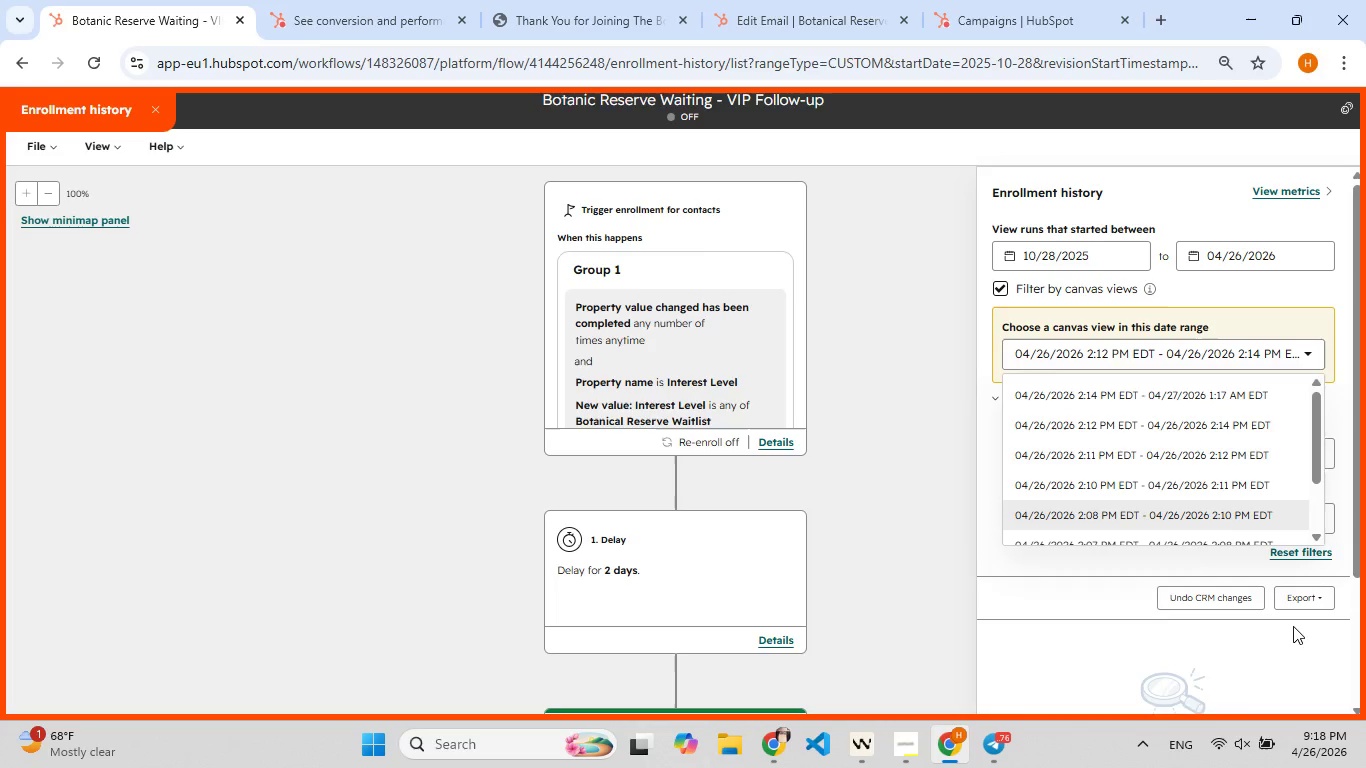 
left_click([1293, 627])
 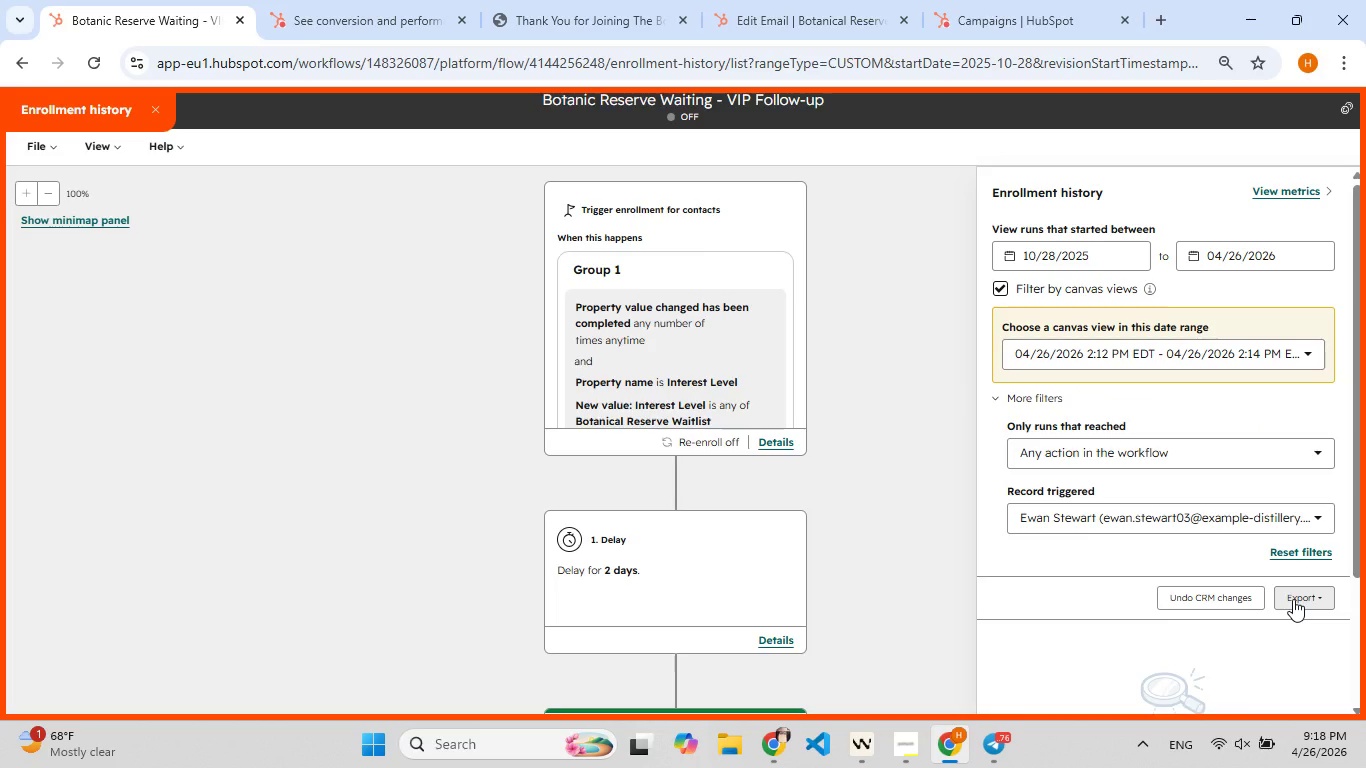 
wait(8.33)
 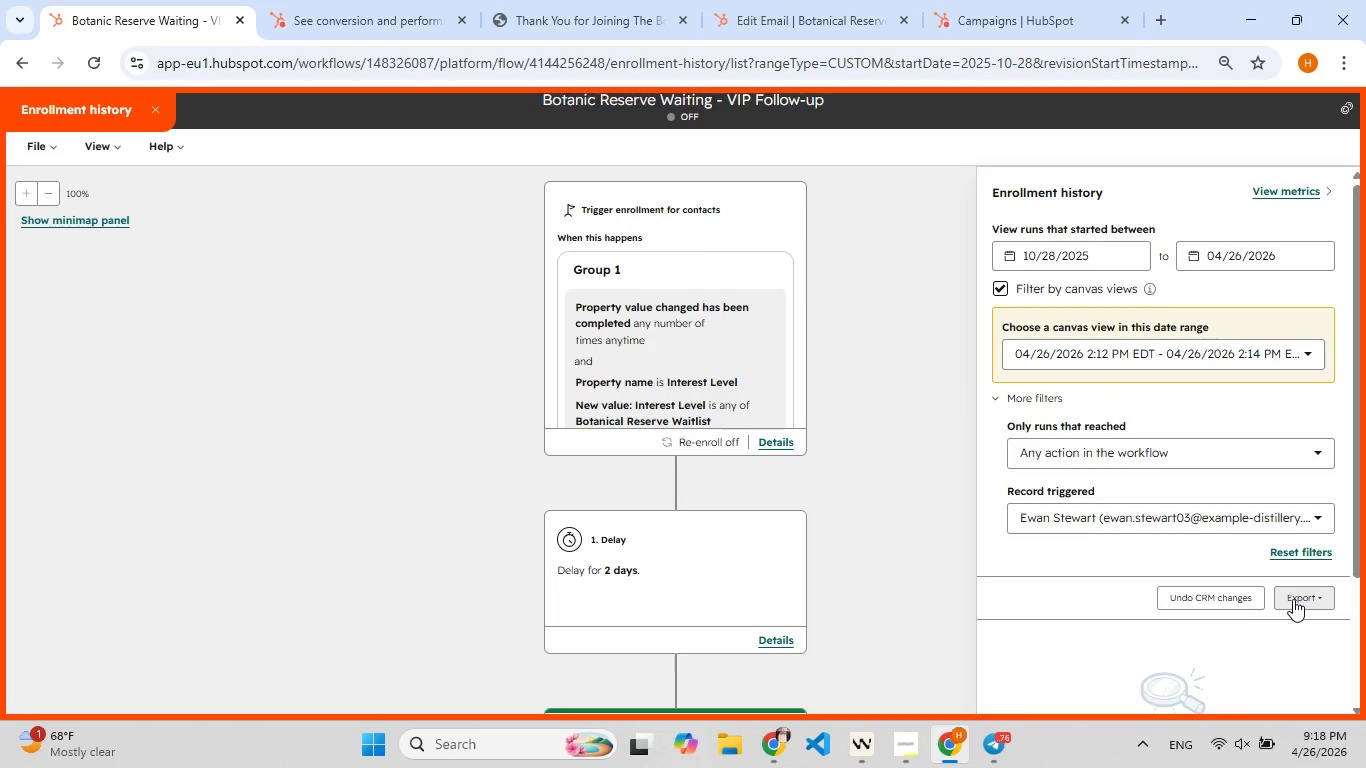 
left_click([1083, 637])
 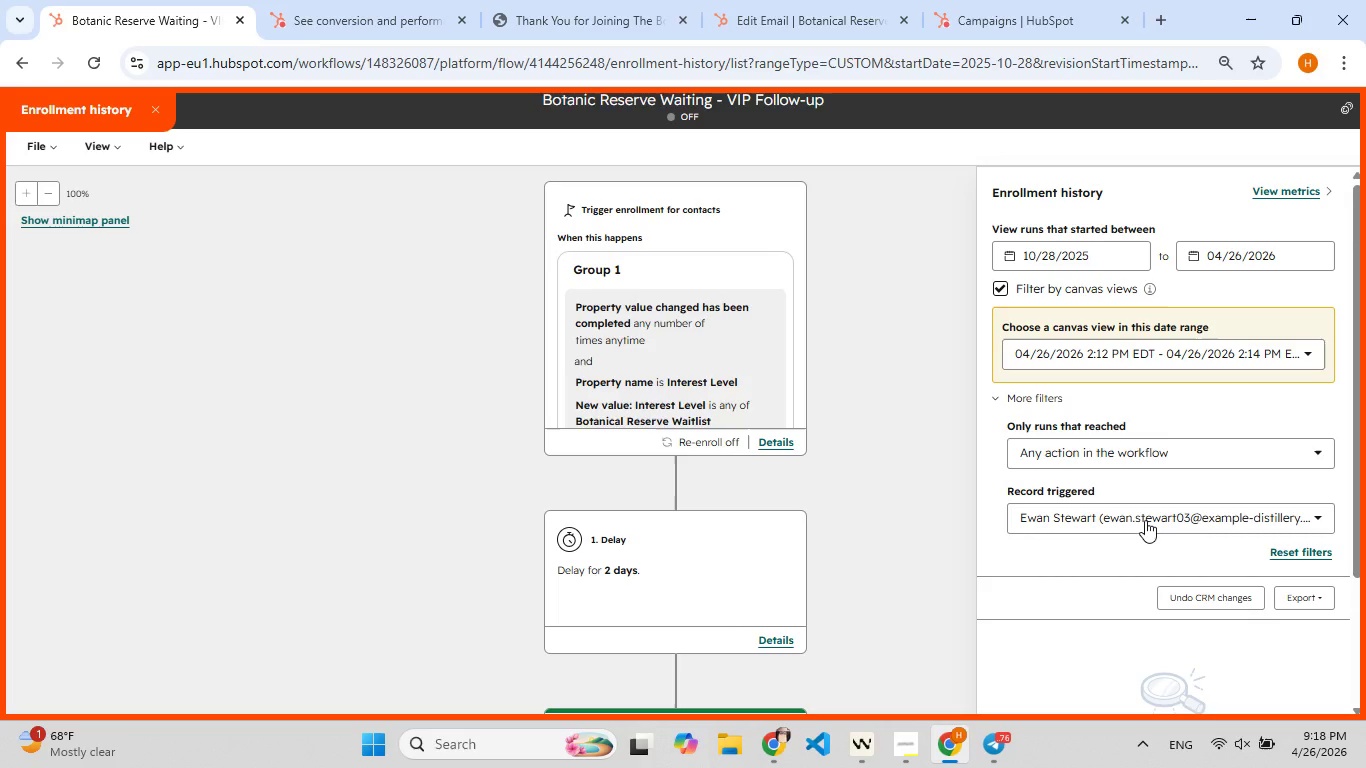 
left_click([1145, 518])
 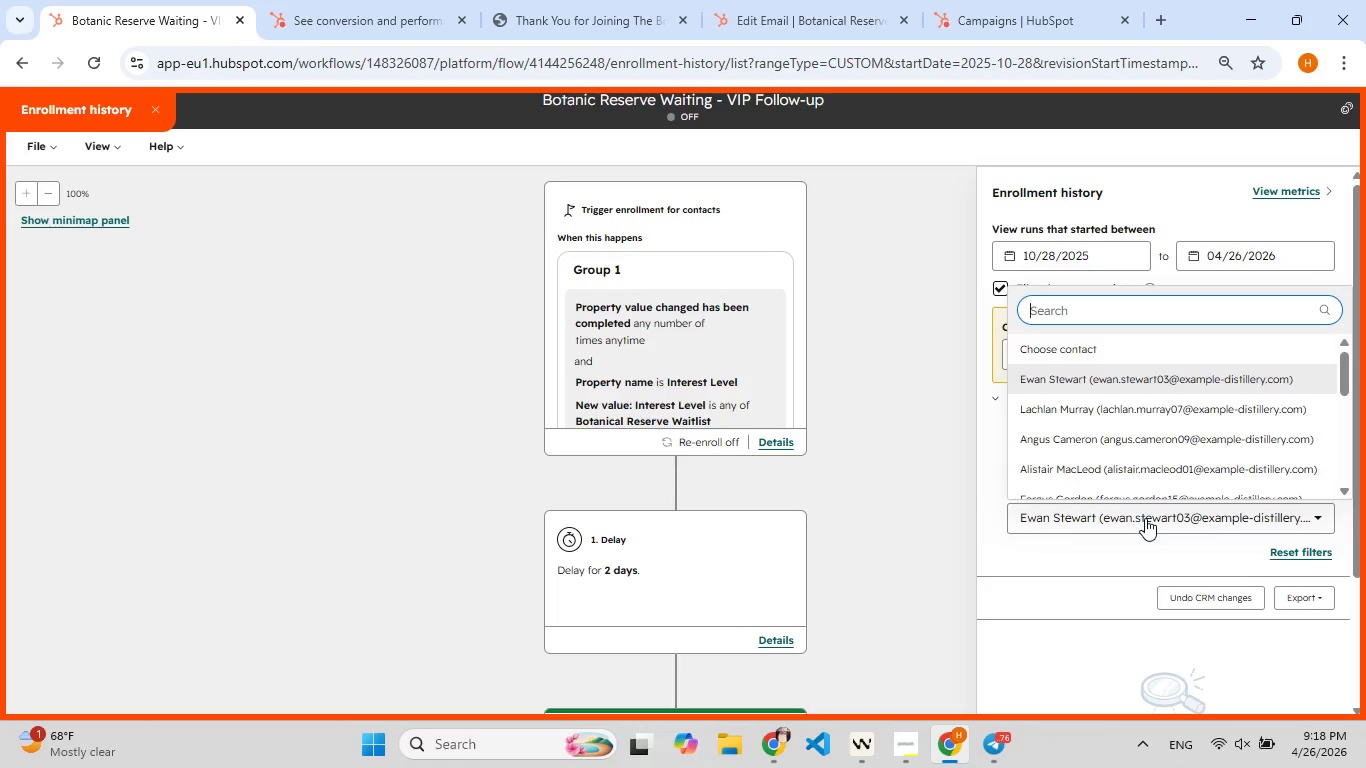 
left_click([1145, 518])
 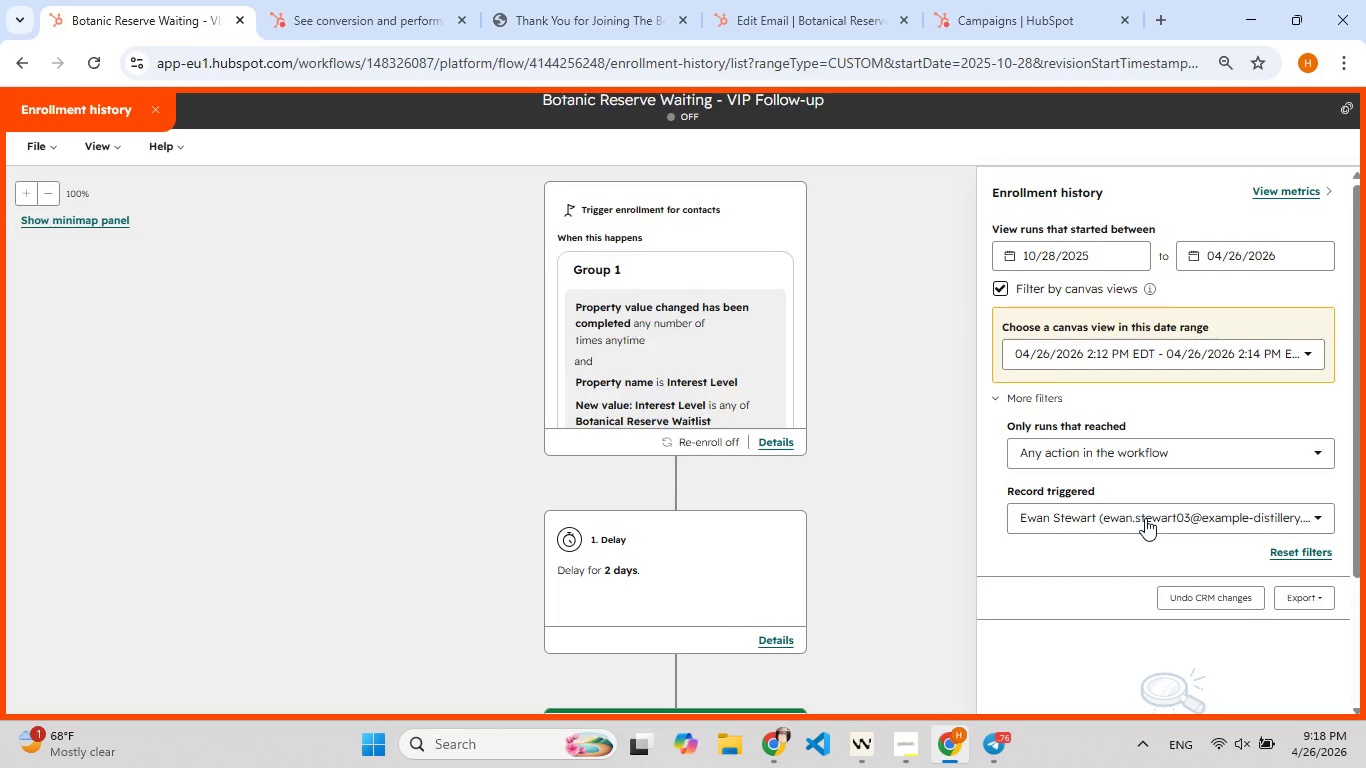 
left_click([1145, 518])
 